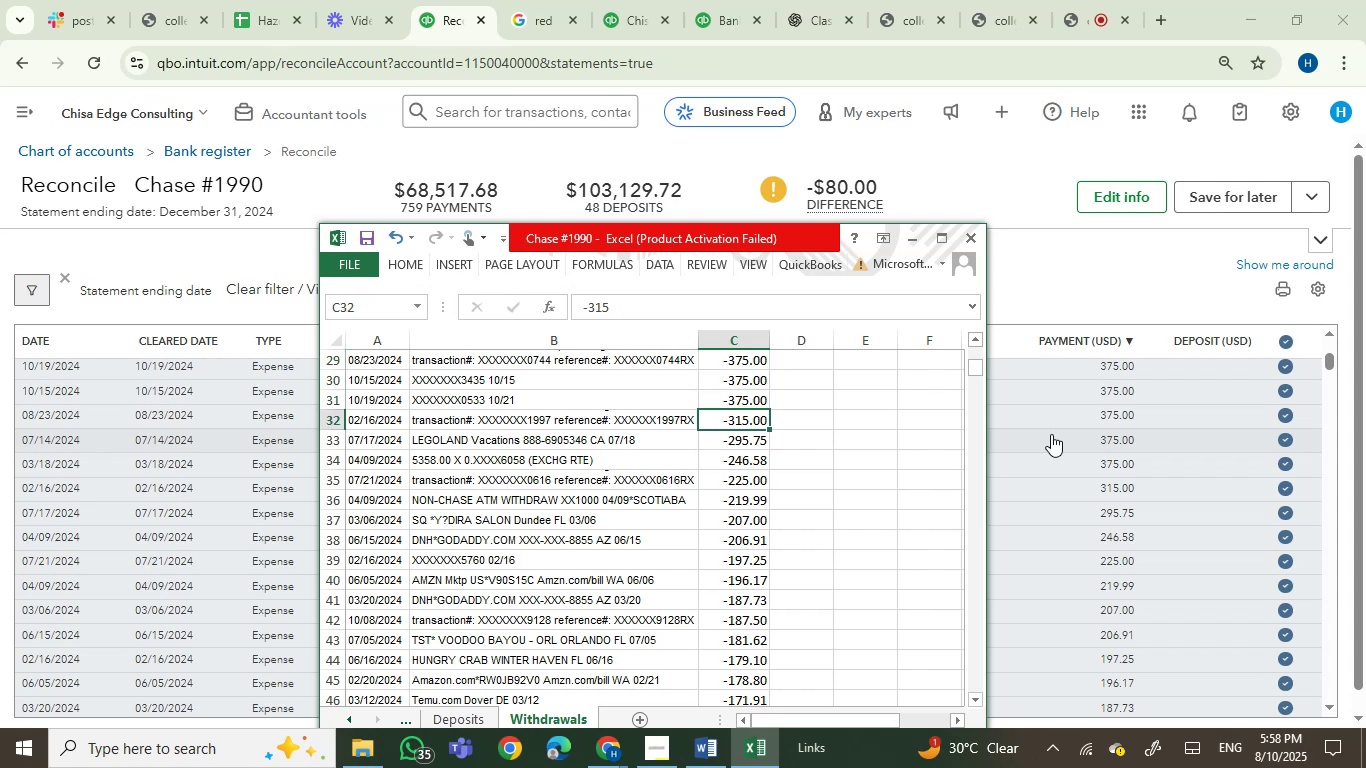 
key(ArrowUp)
 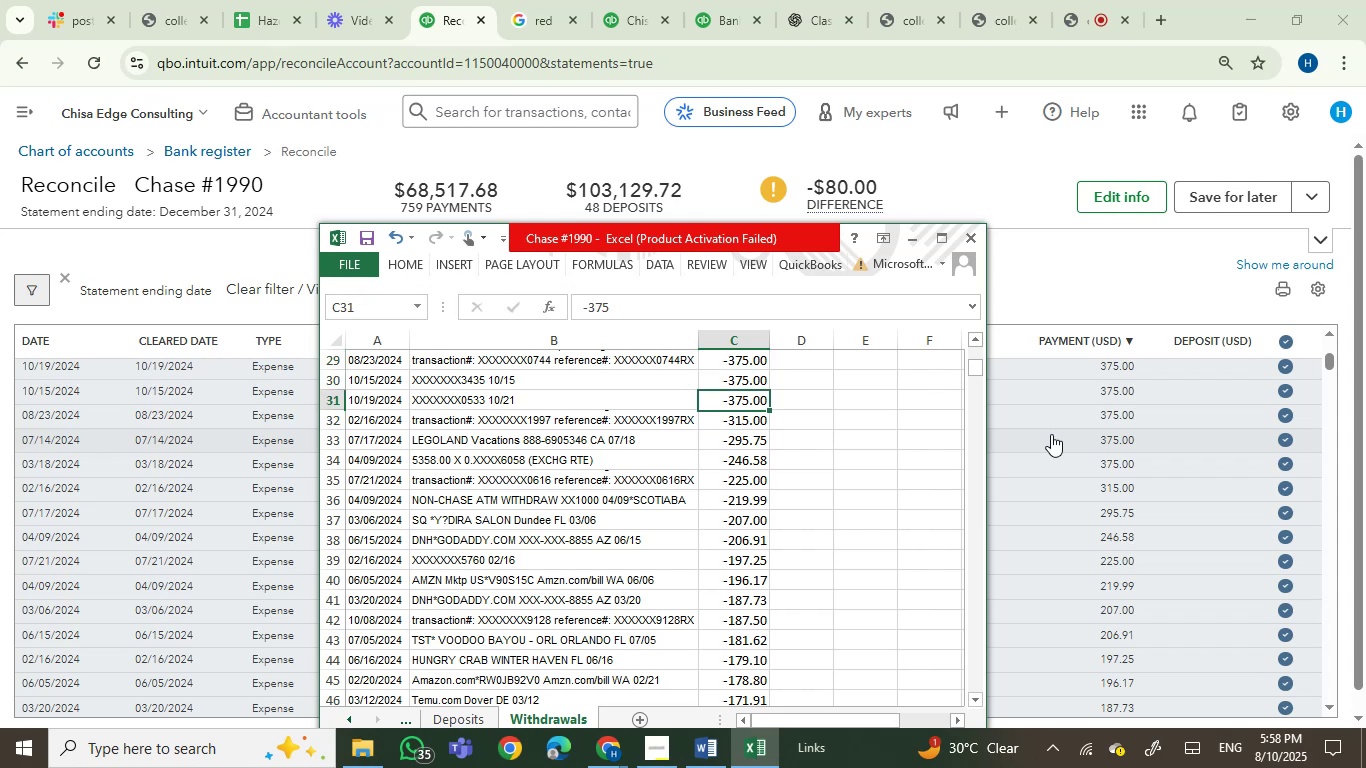 
key(ArrowUp)
 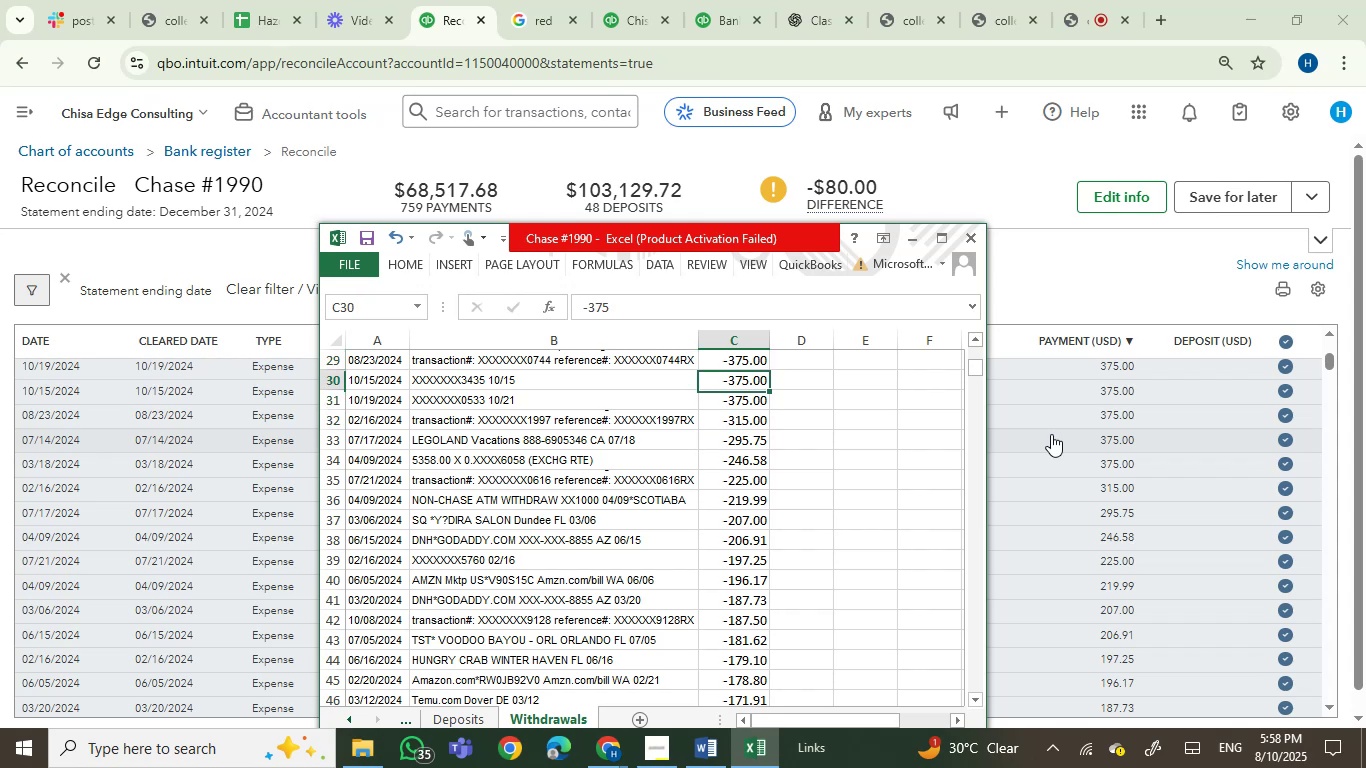 
key(ArrowUp)
 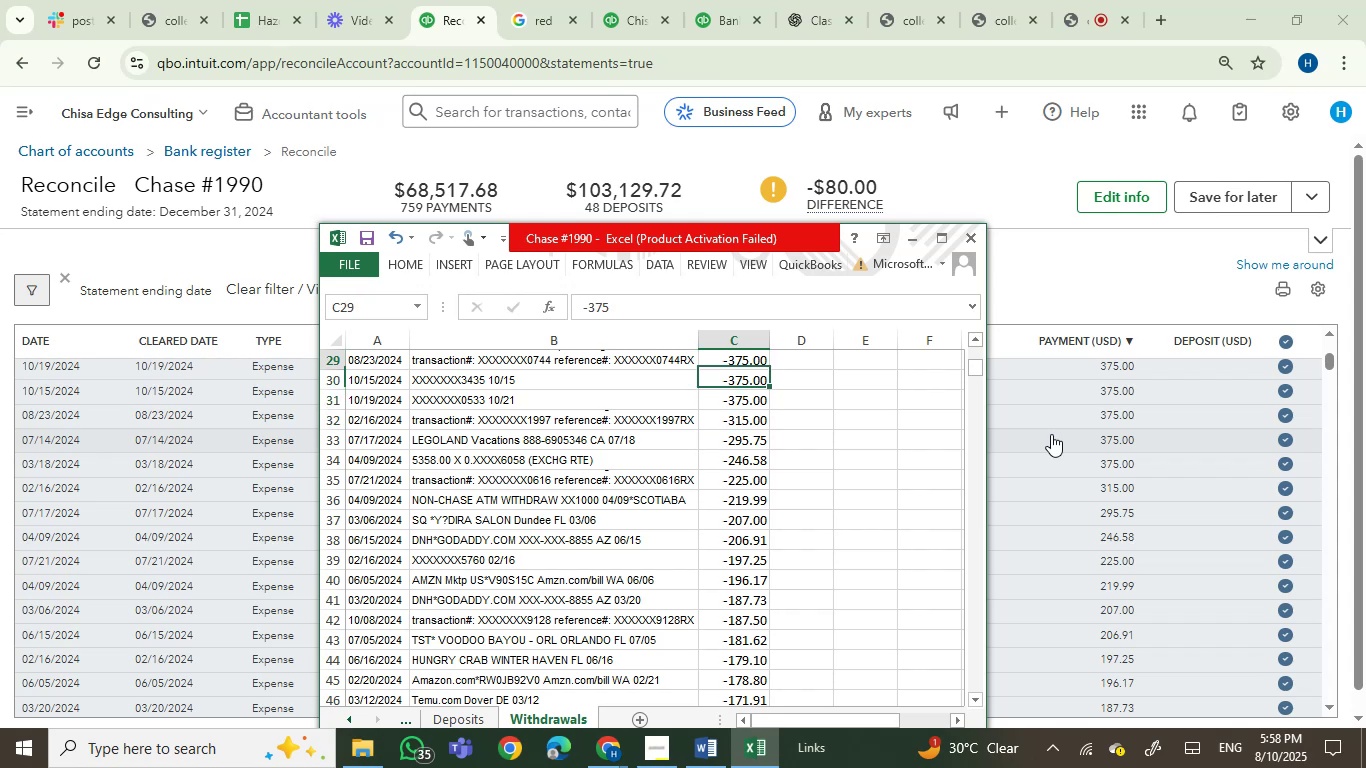 
key(ArrowUp)
 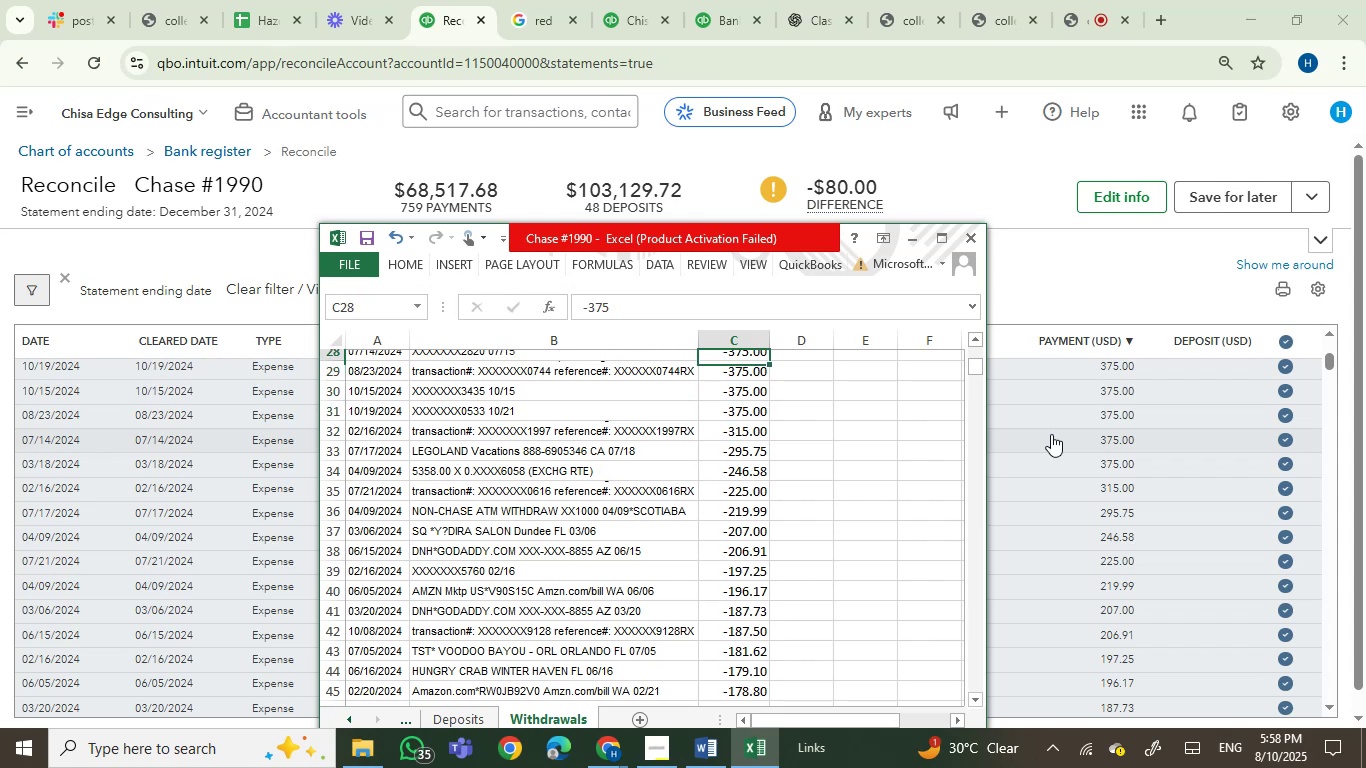 
key(ArrowUp)
 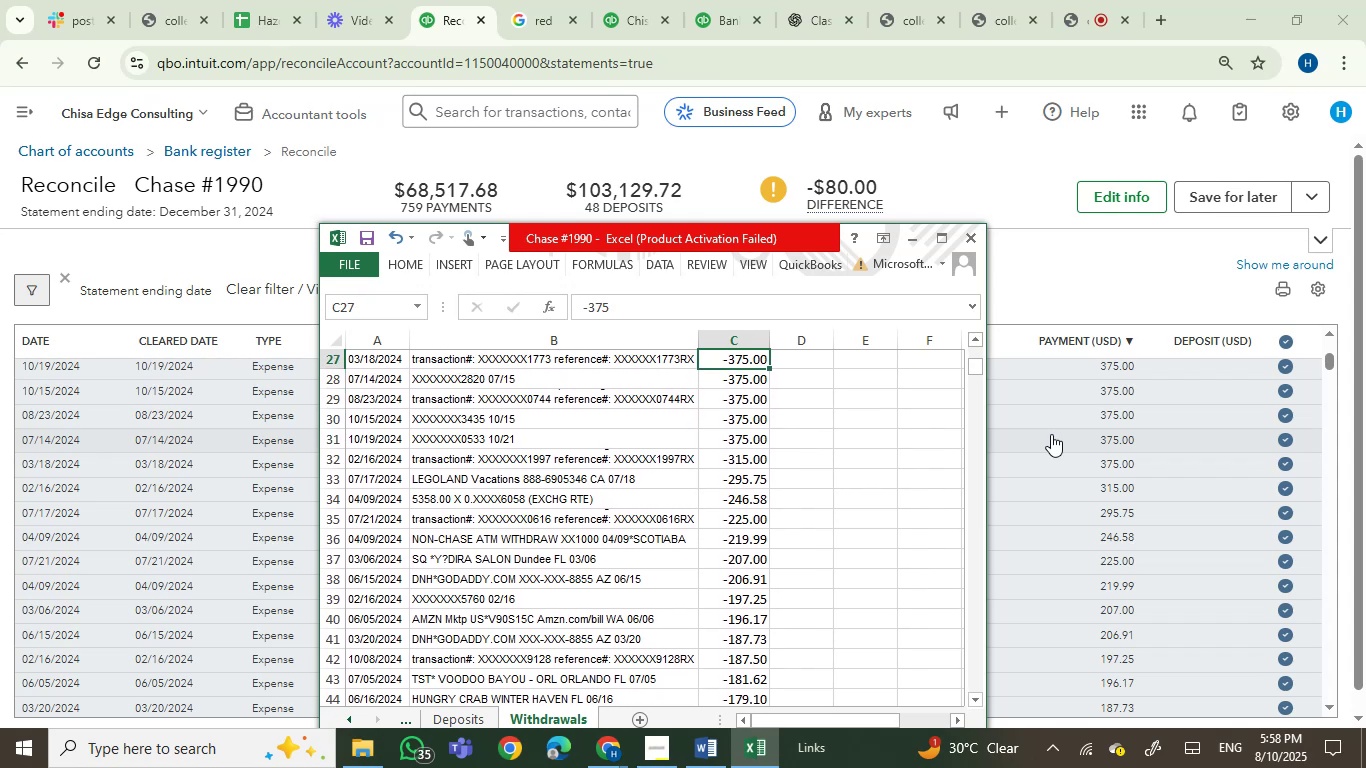 
key(ArrowUp)
 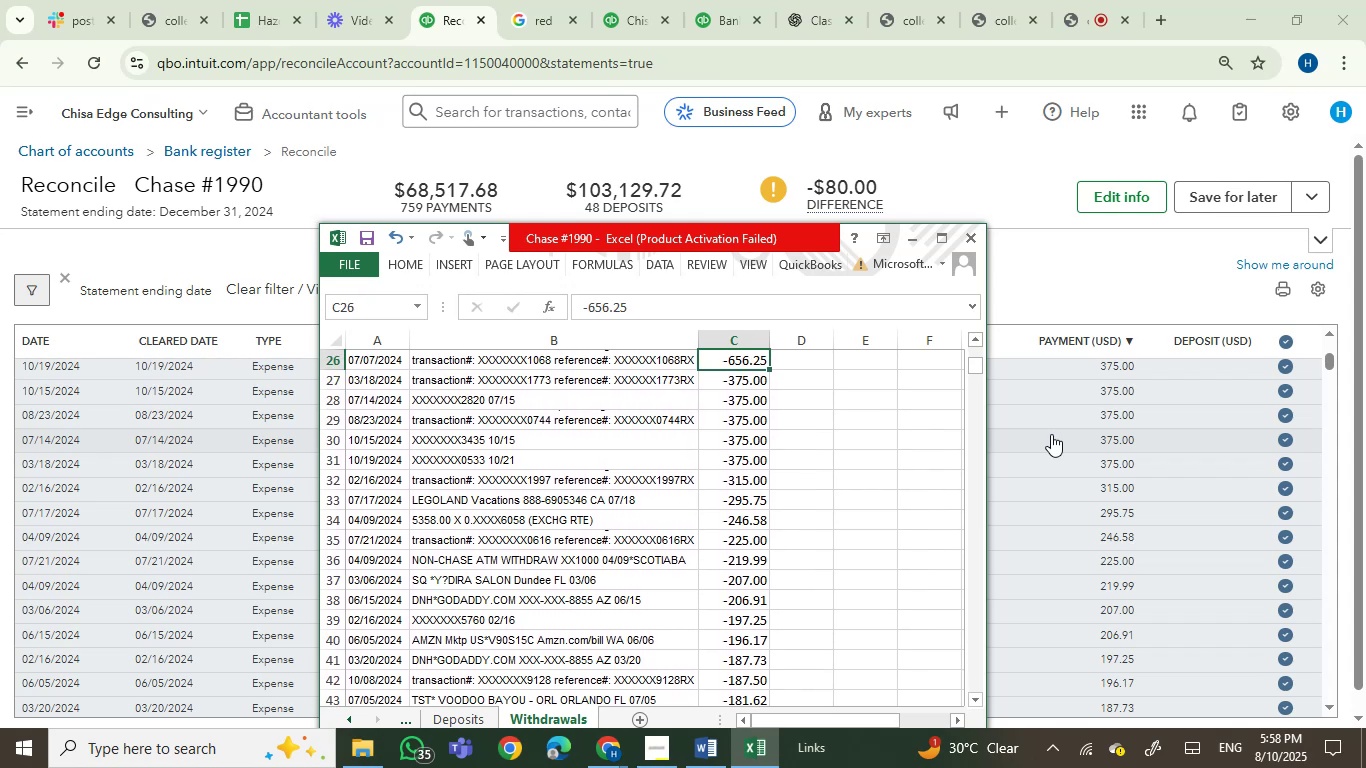 
key(ArrowDown)
 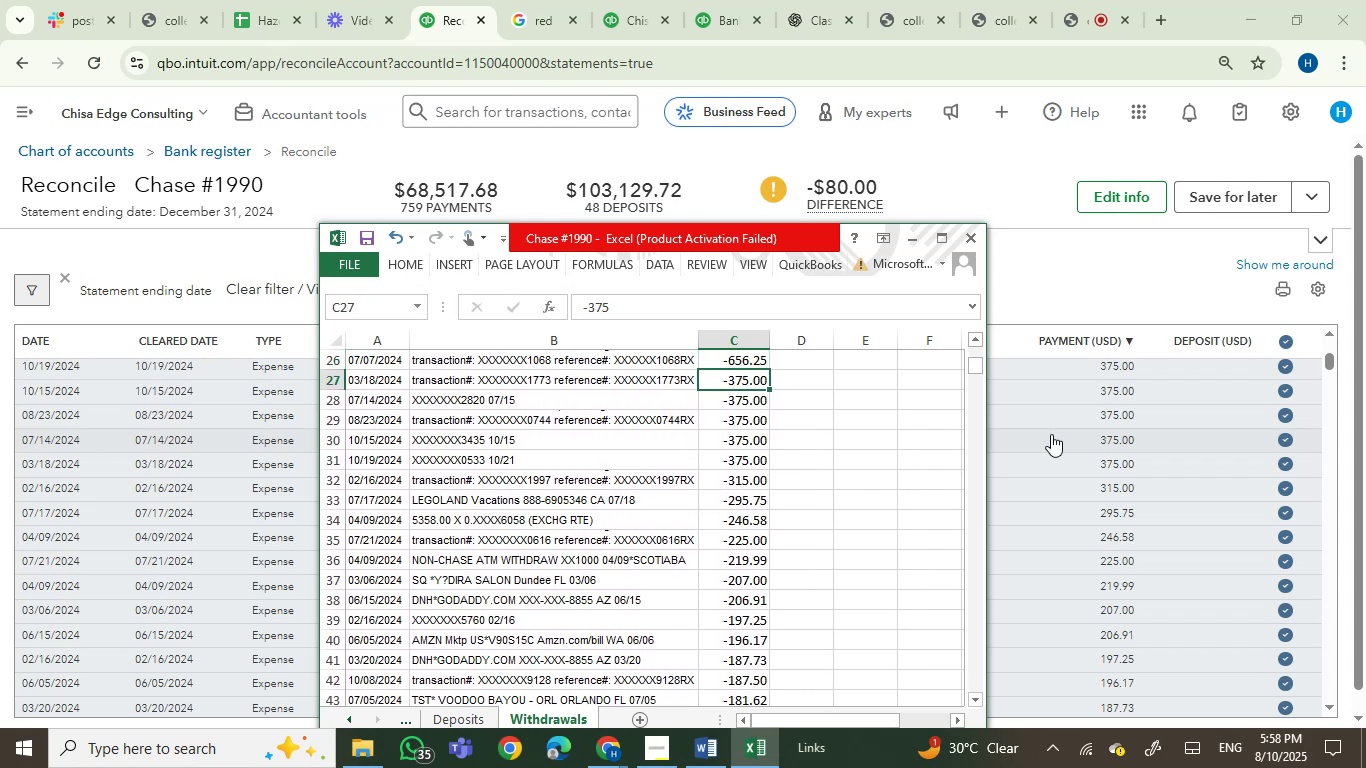 
key(ArrowDown)
 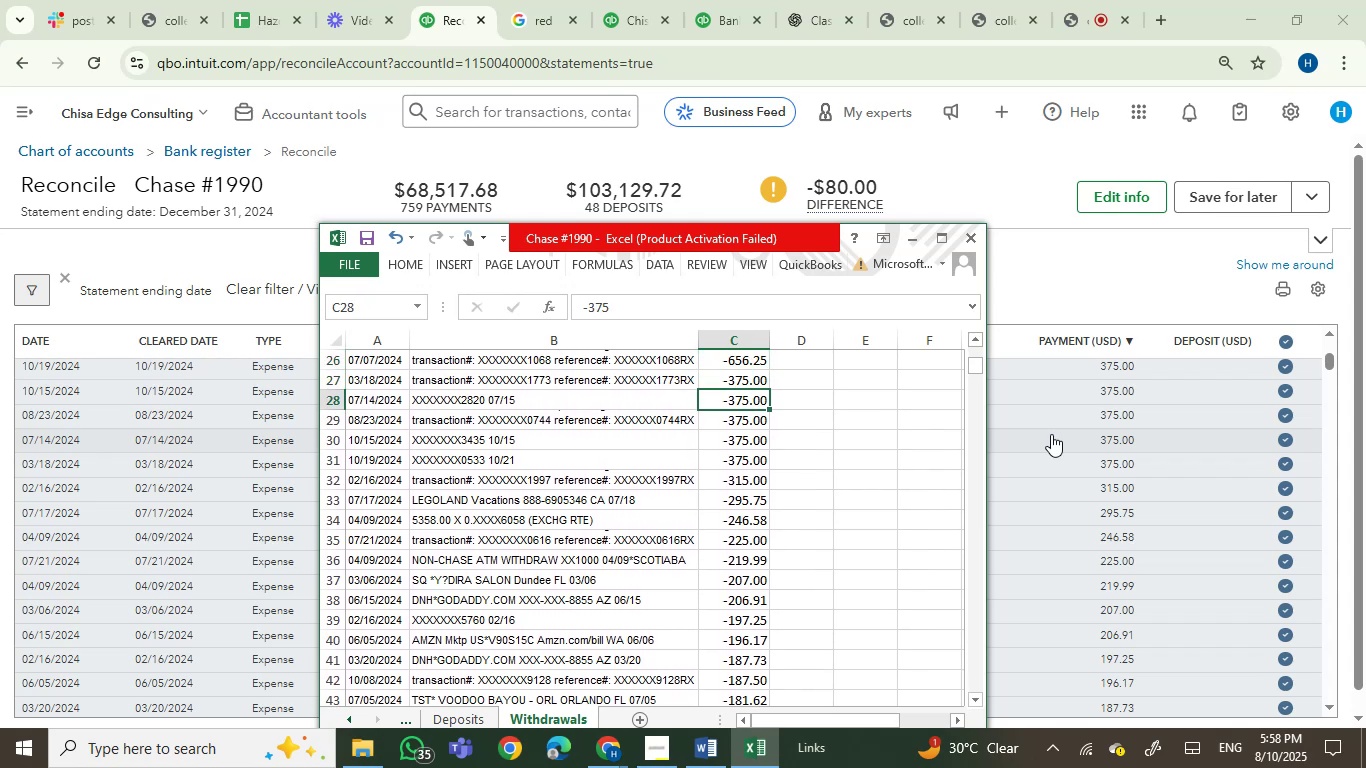 
key(ArrowDown)
 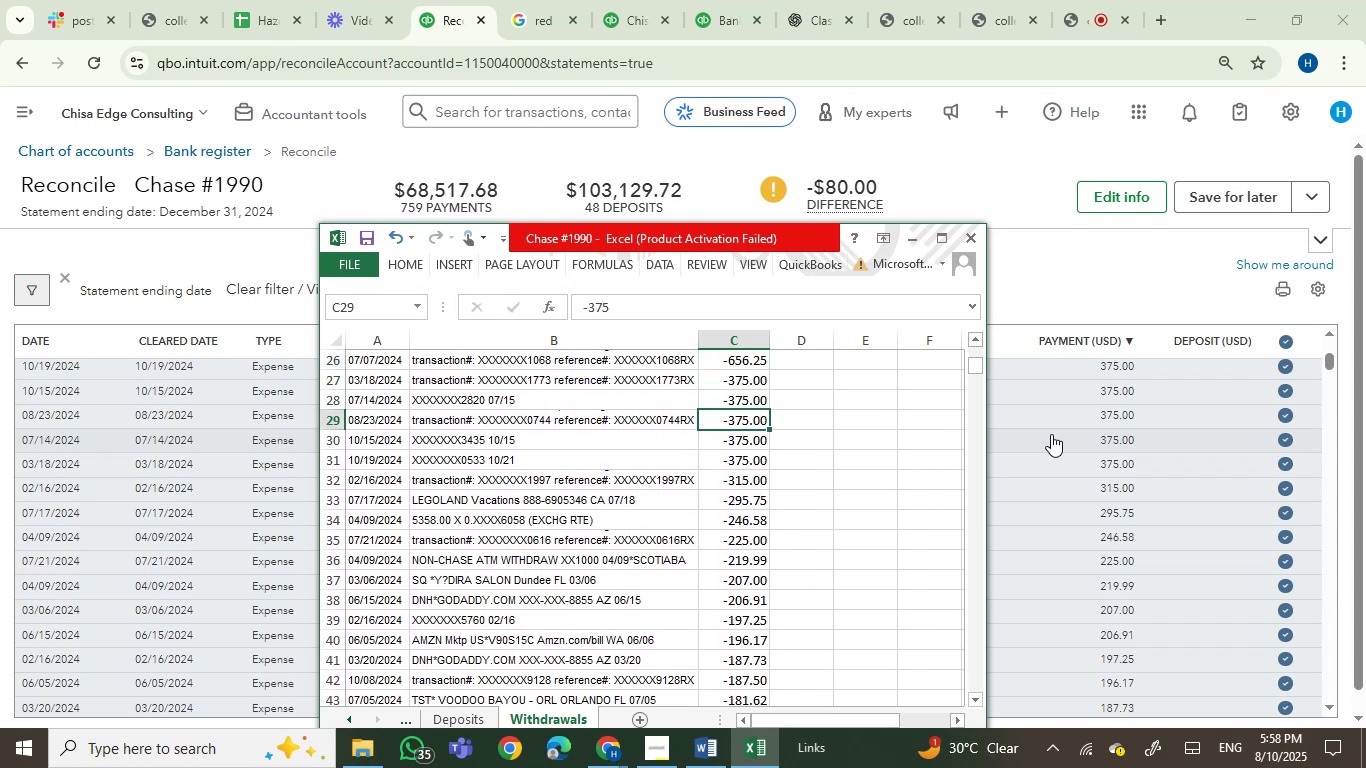 
key(ArrowDown)
 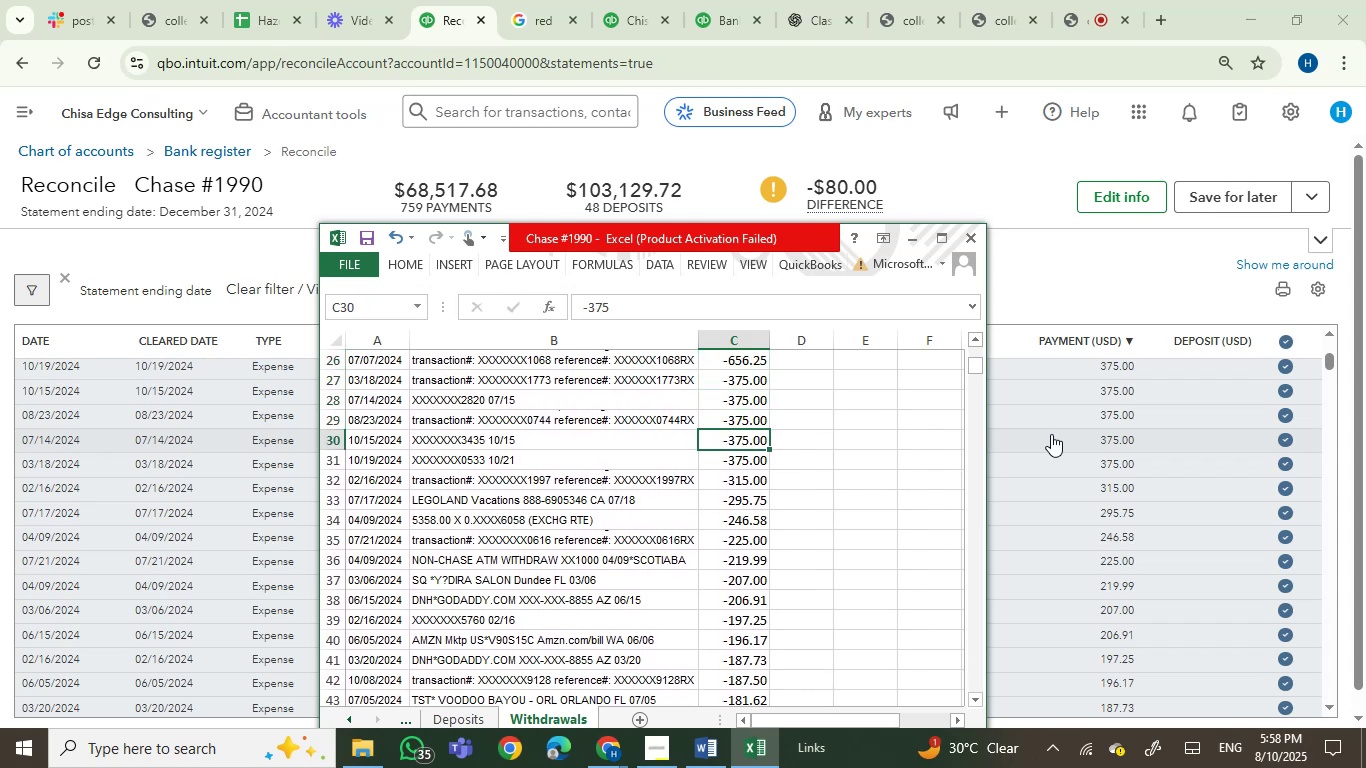 
key(ArrowDown)
 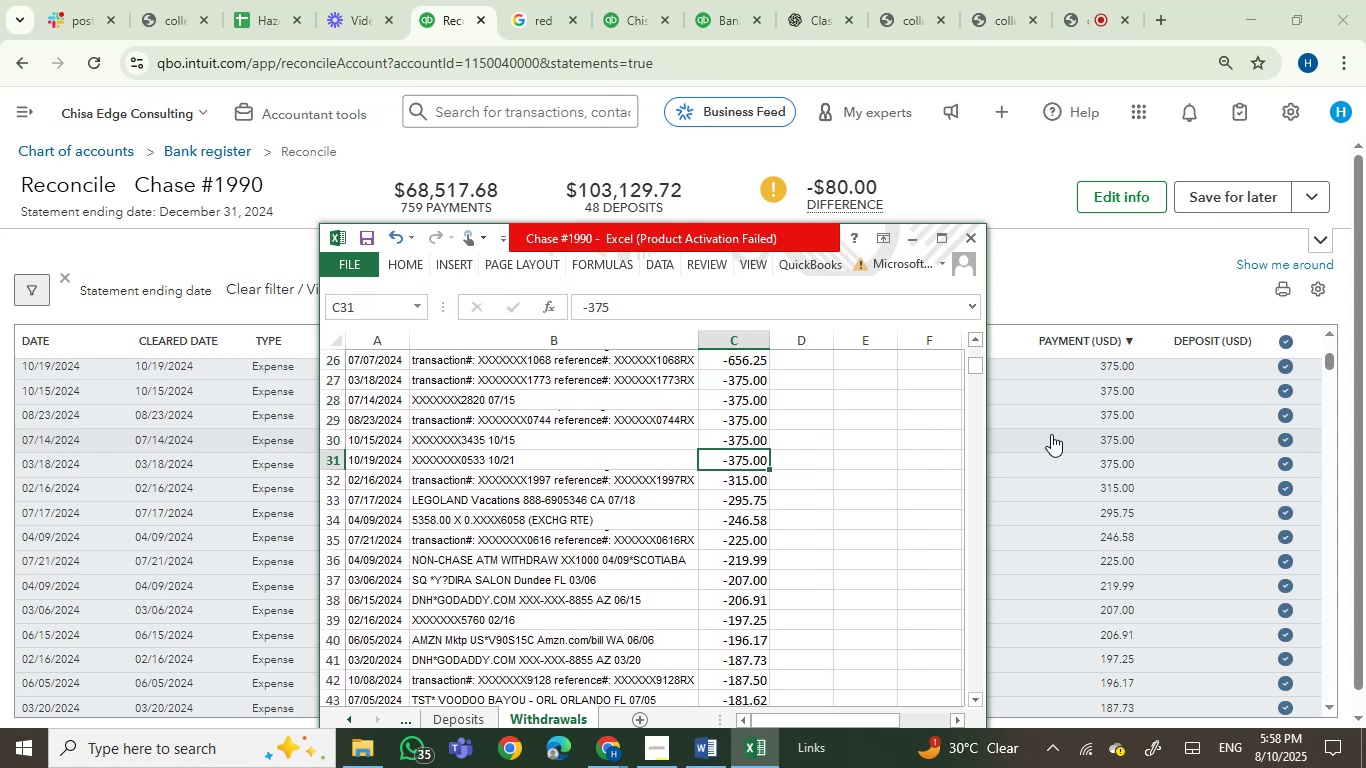 
key(ArrowDown)
 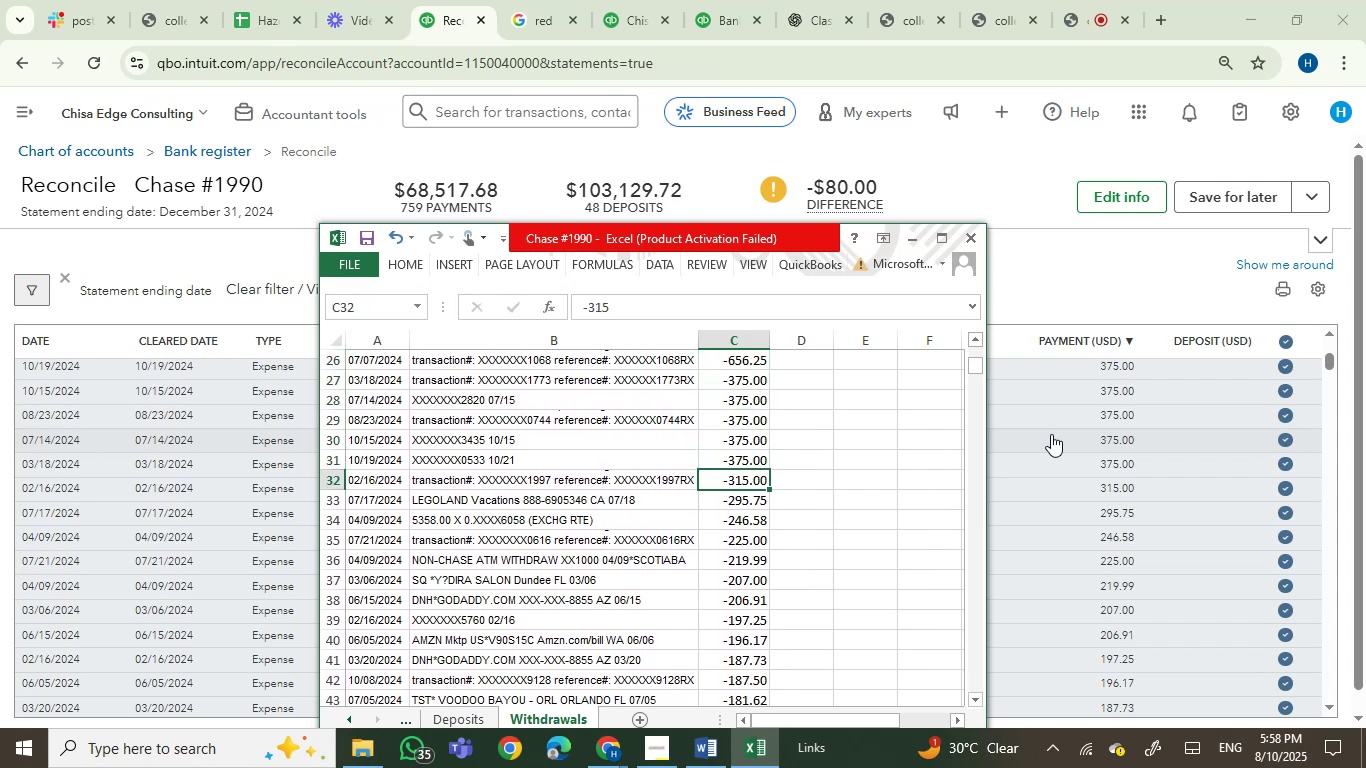 
key(ArrowDown)
 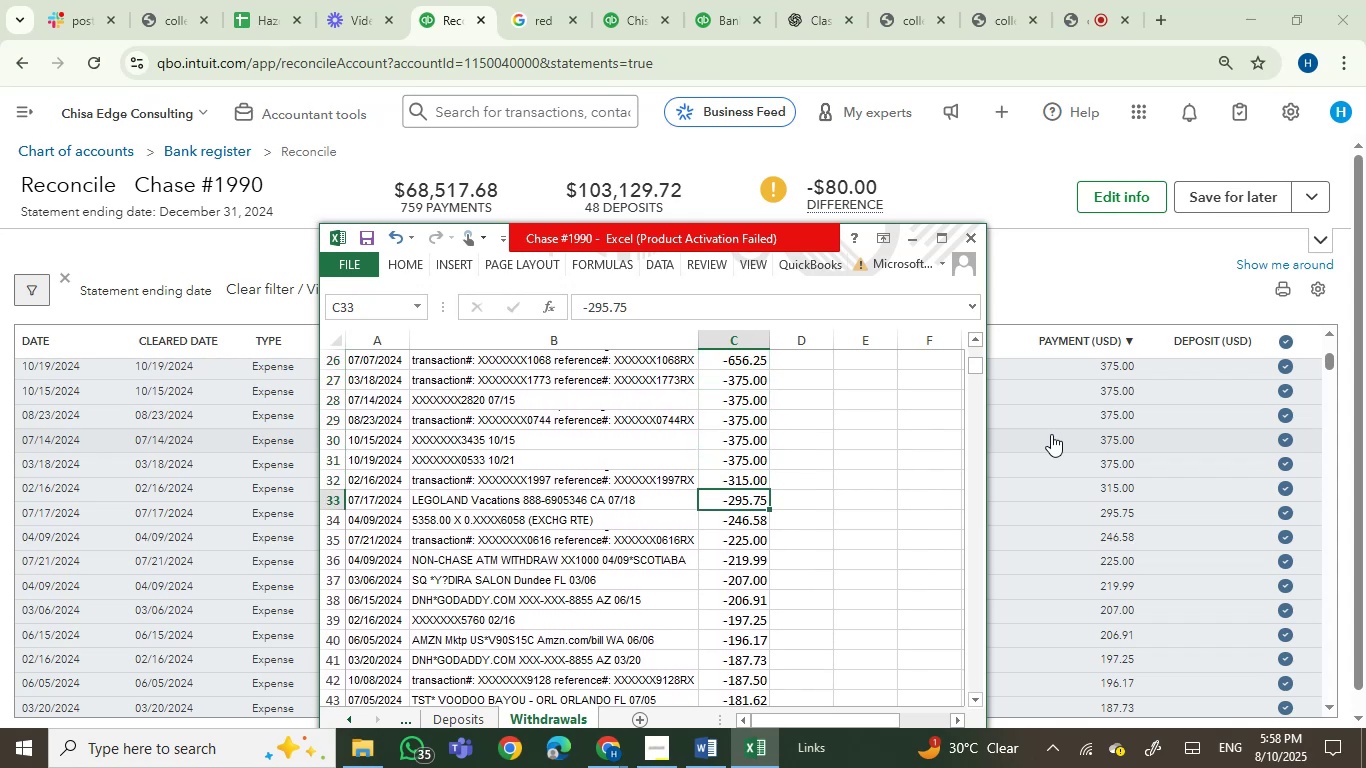 
key(ArrowDown)
 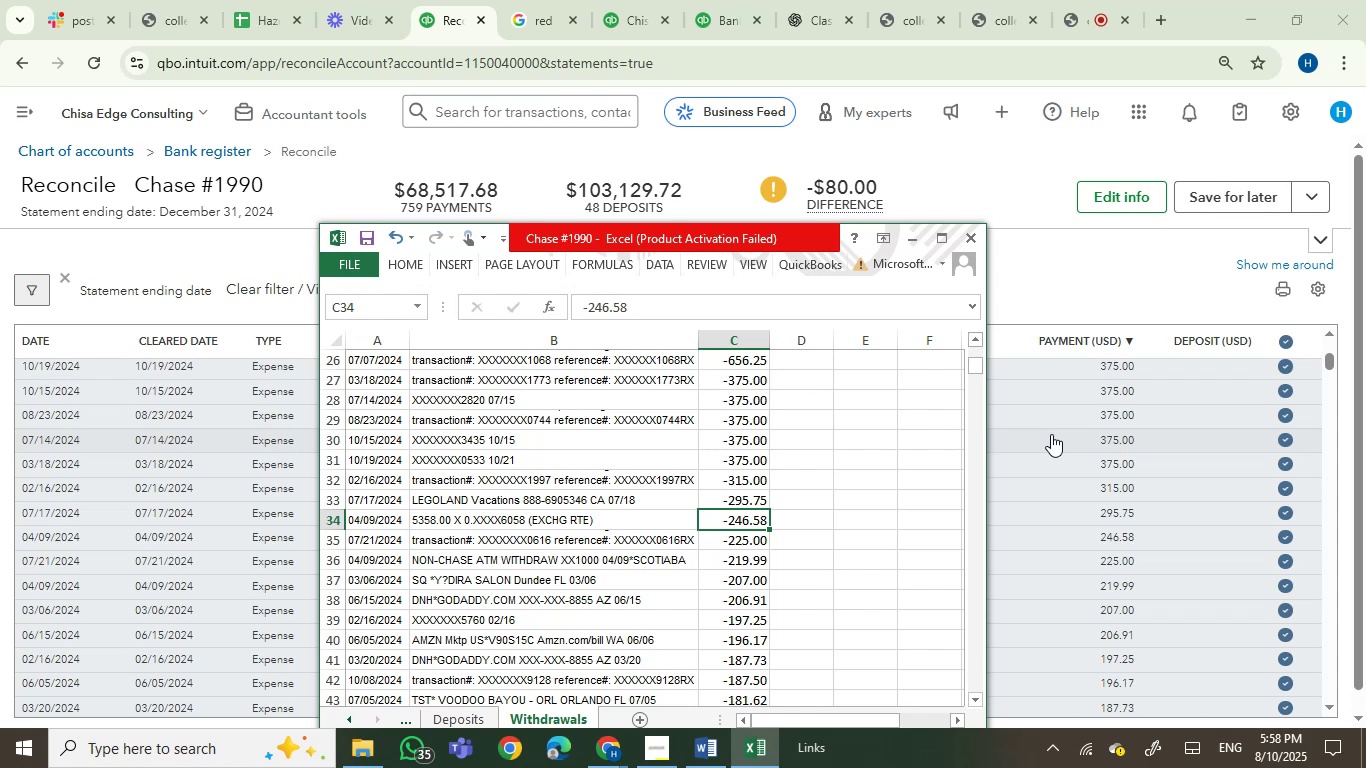 
key(ArrowDown)
 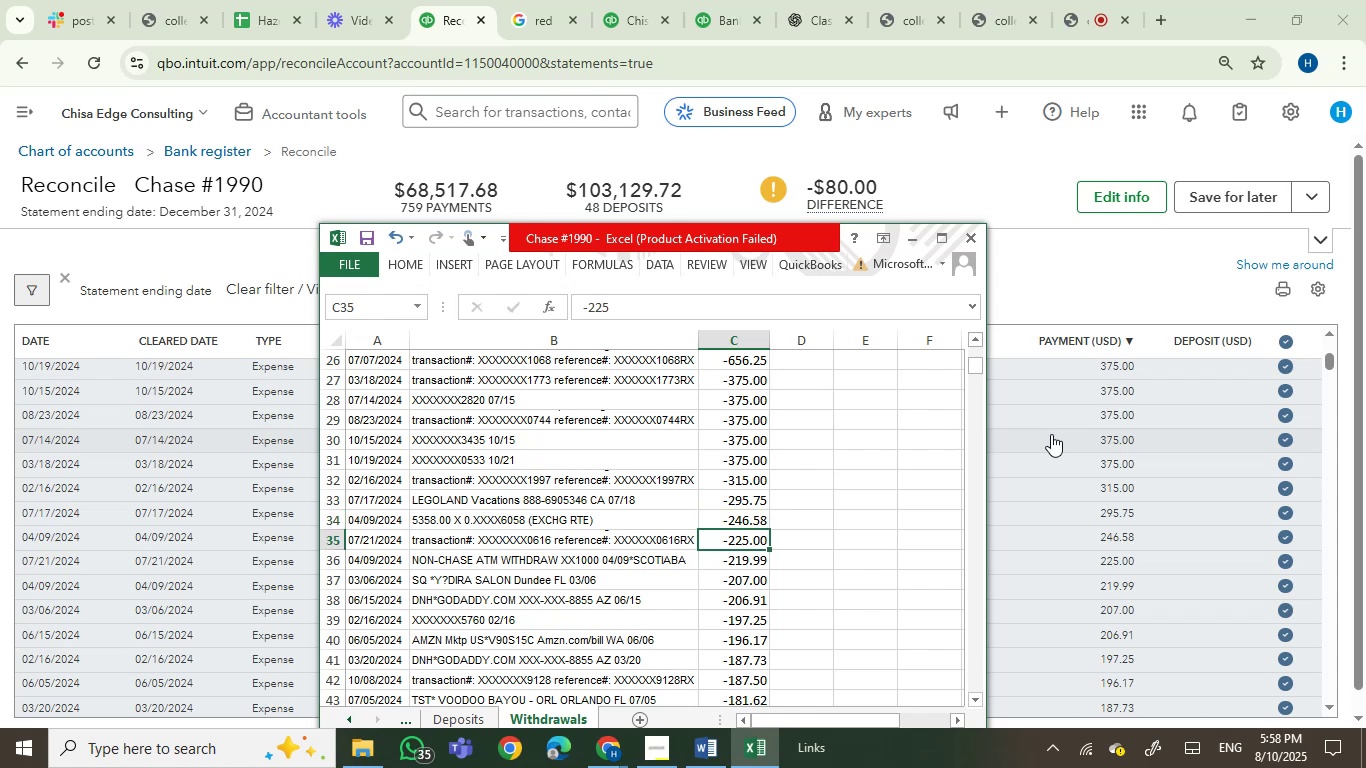 
key(ArrowDown)
 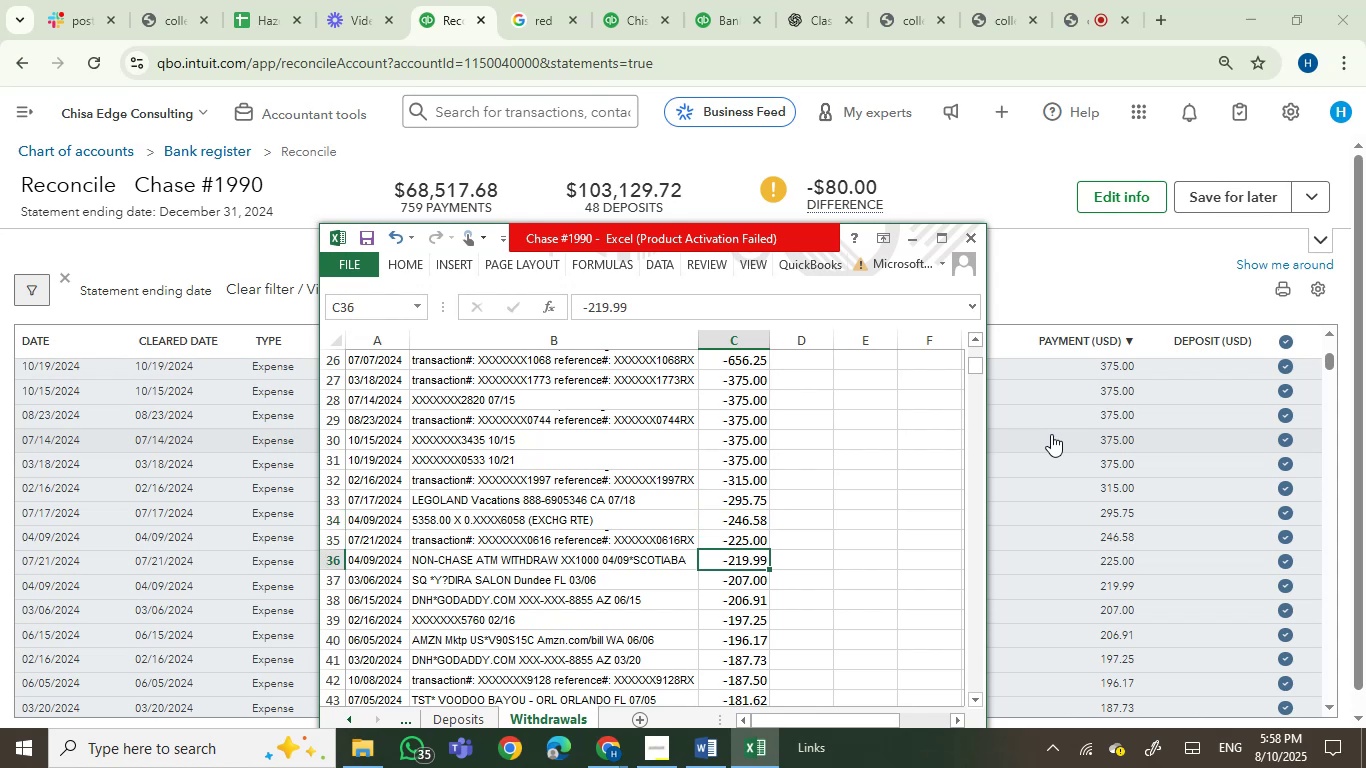 
key(ArrowDown)
 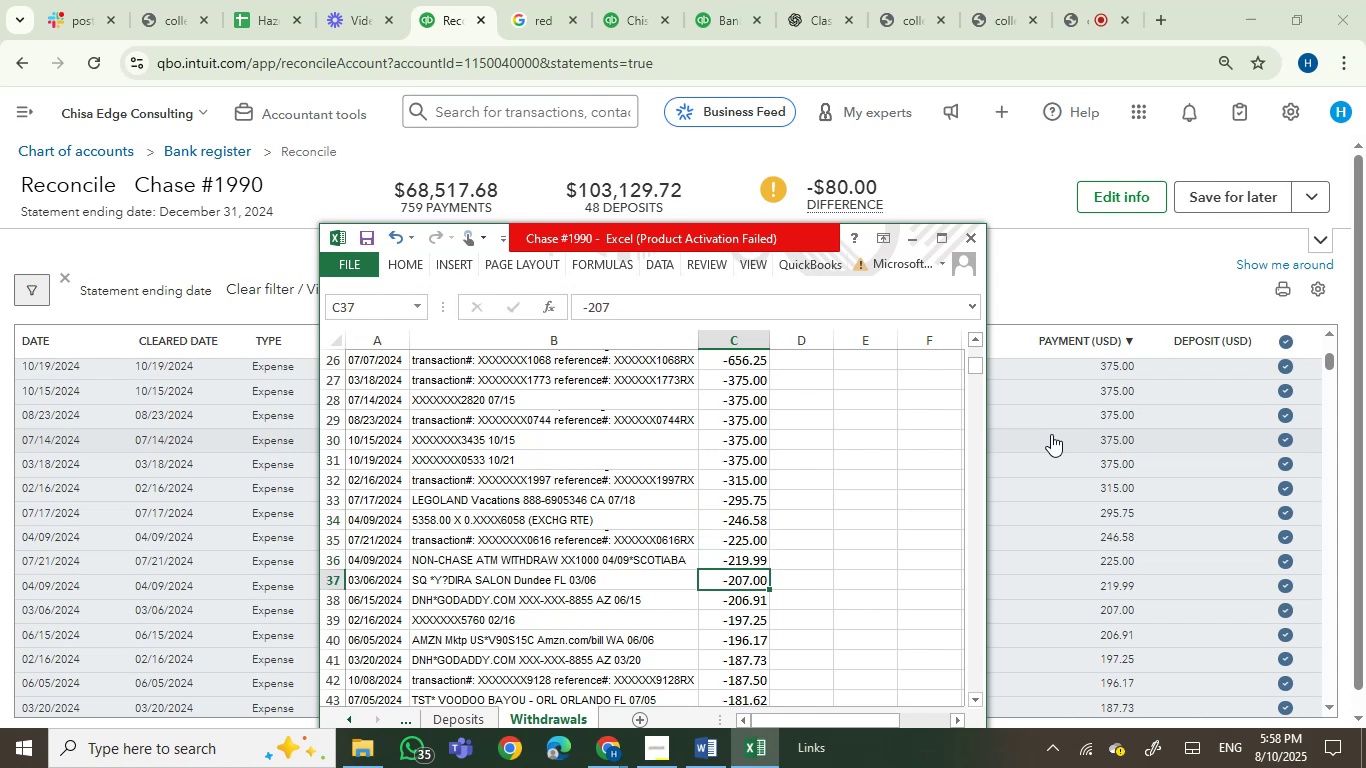 
key(ArrowDown)
 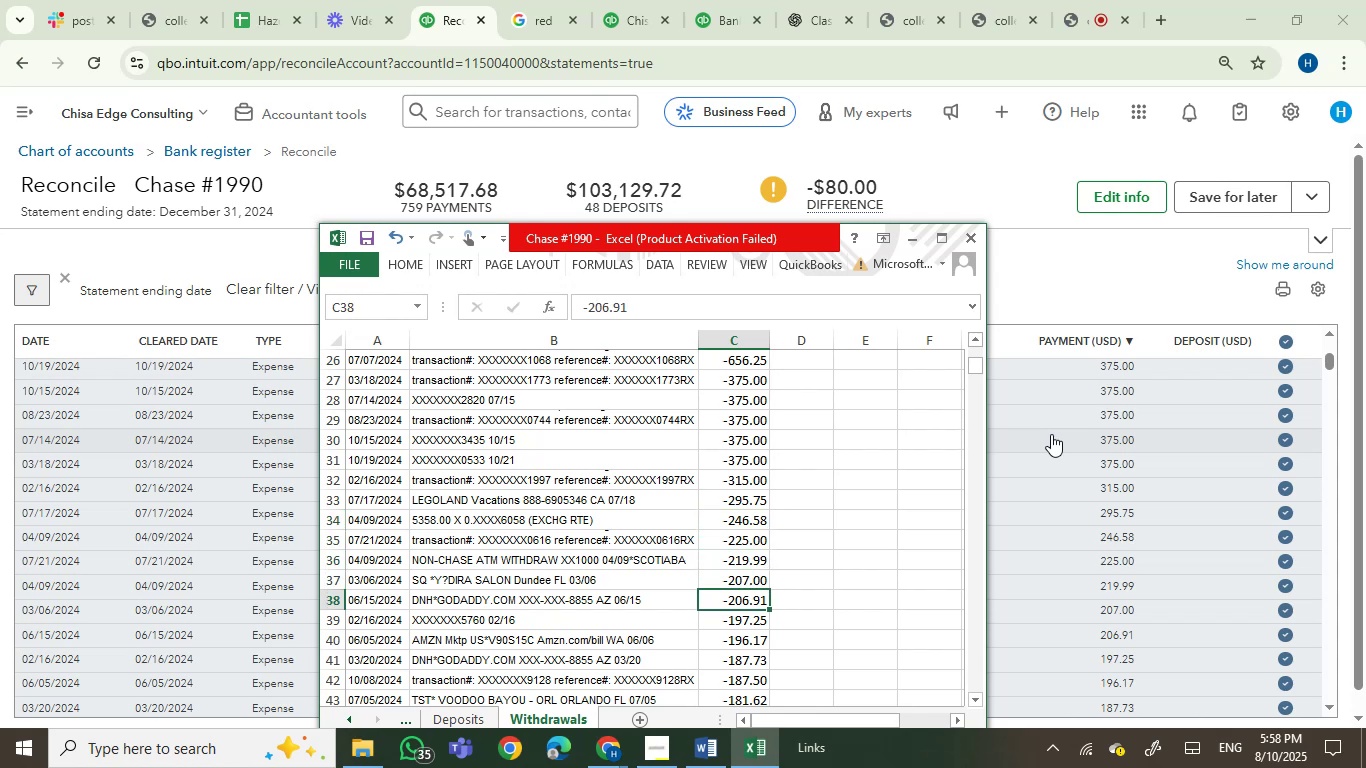 
key(ArrowDown)
 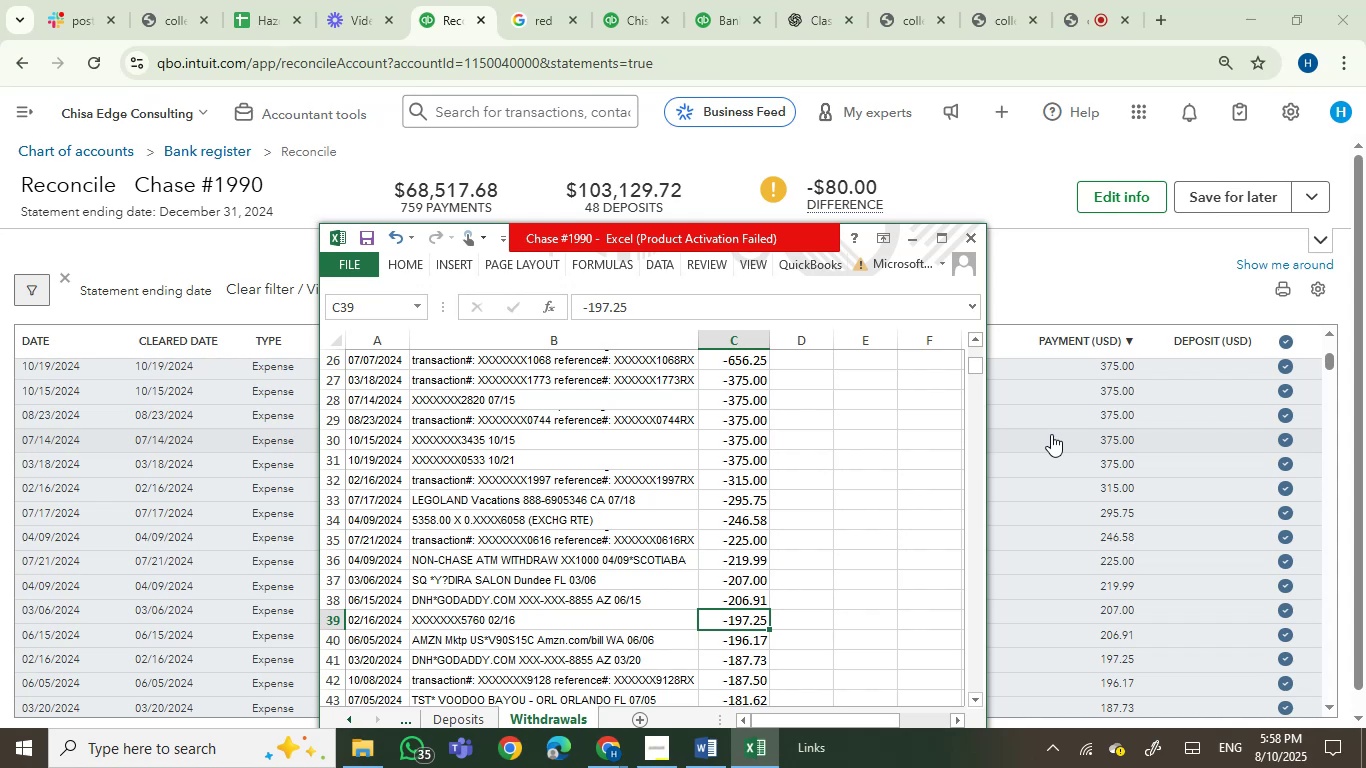 
key(ArrowDown)
 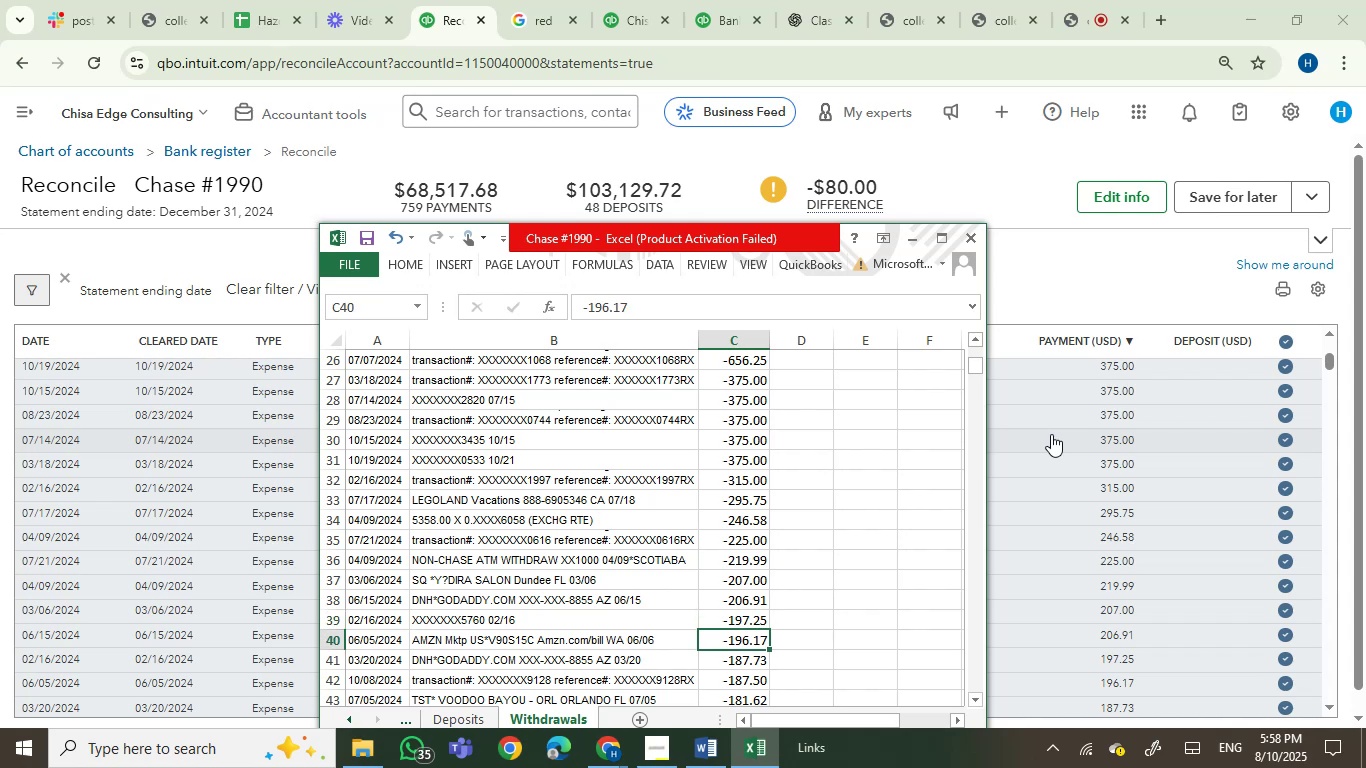 
key(ArrowDown)
 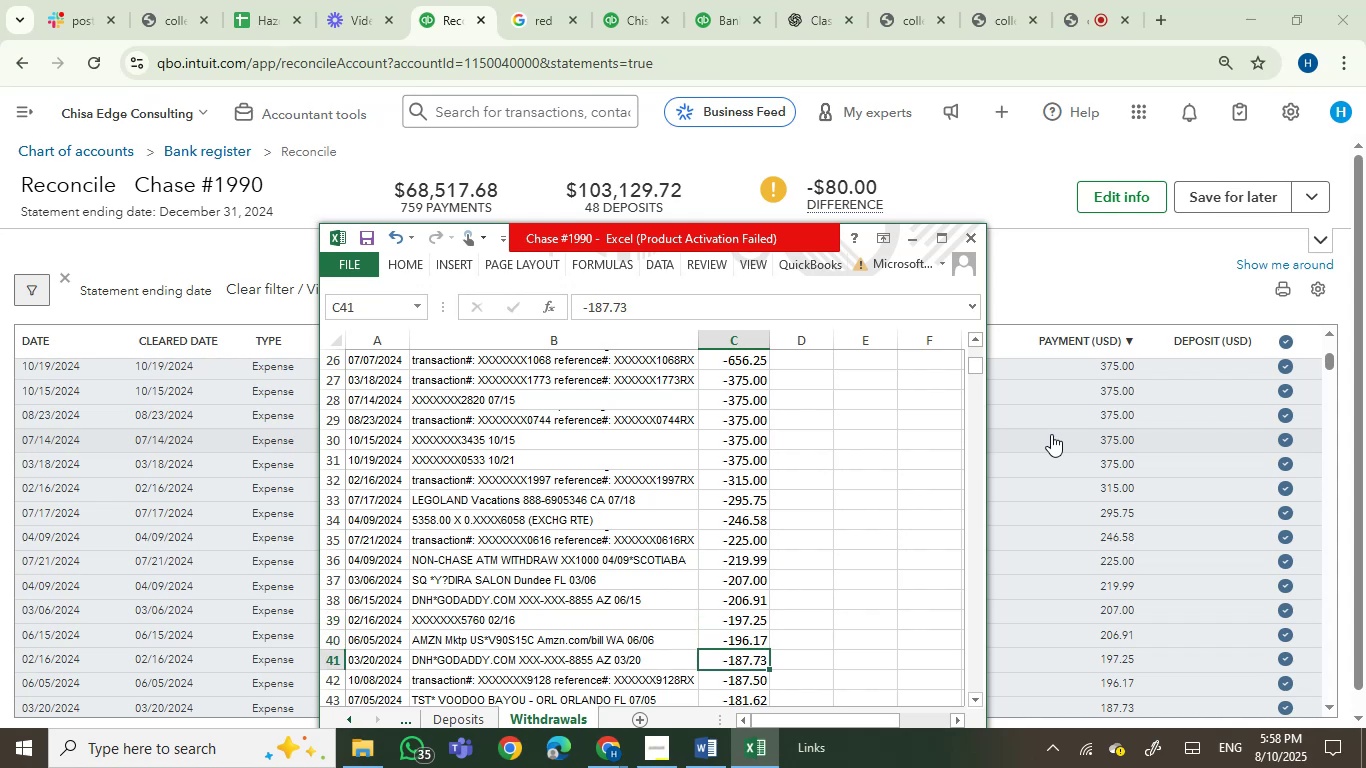 
key(ArrowDown)
 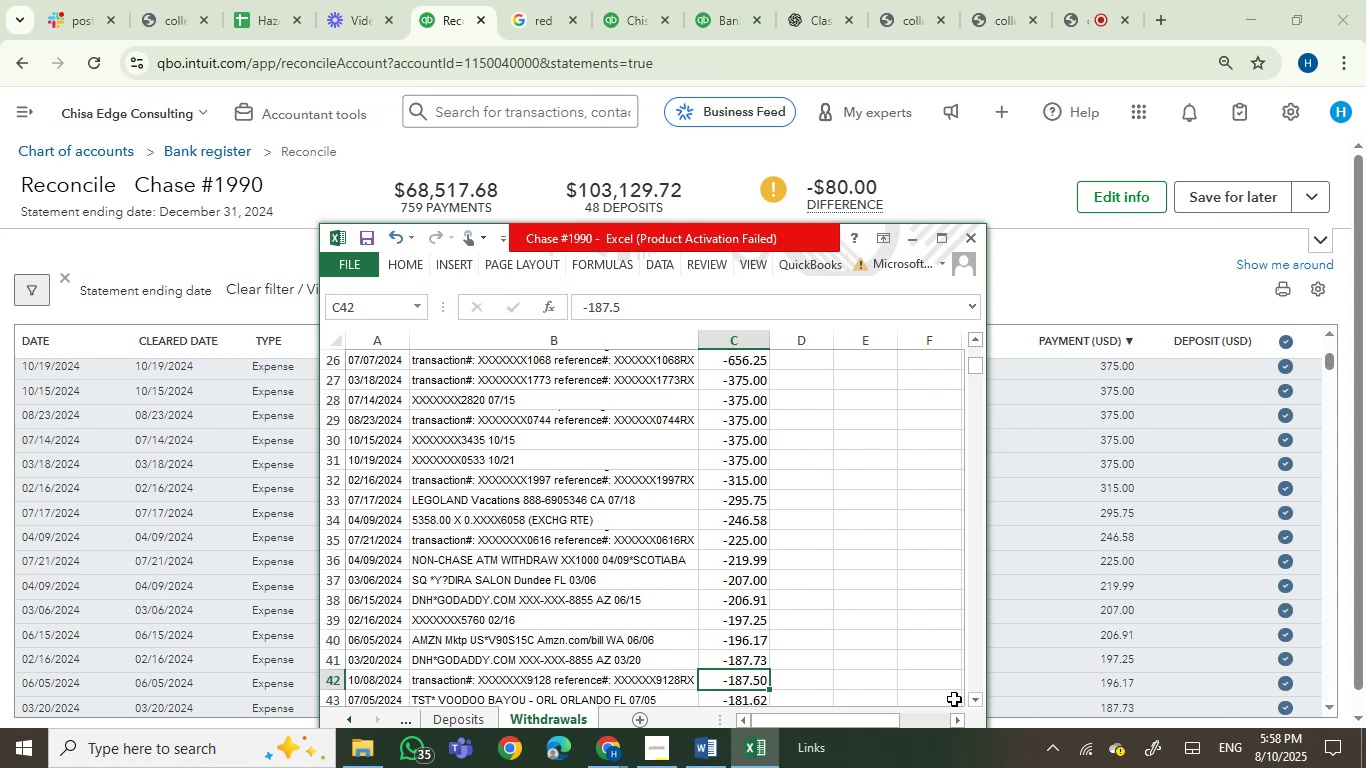 
double_click([977, 696])
 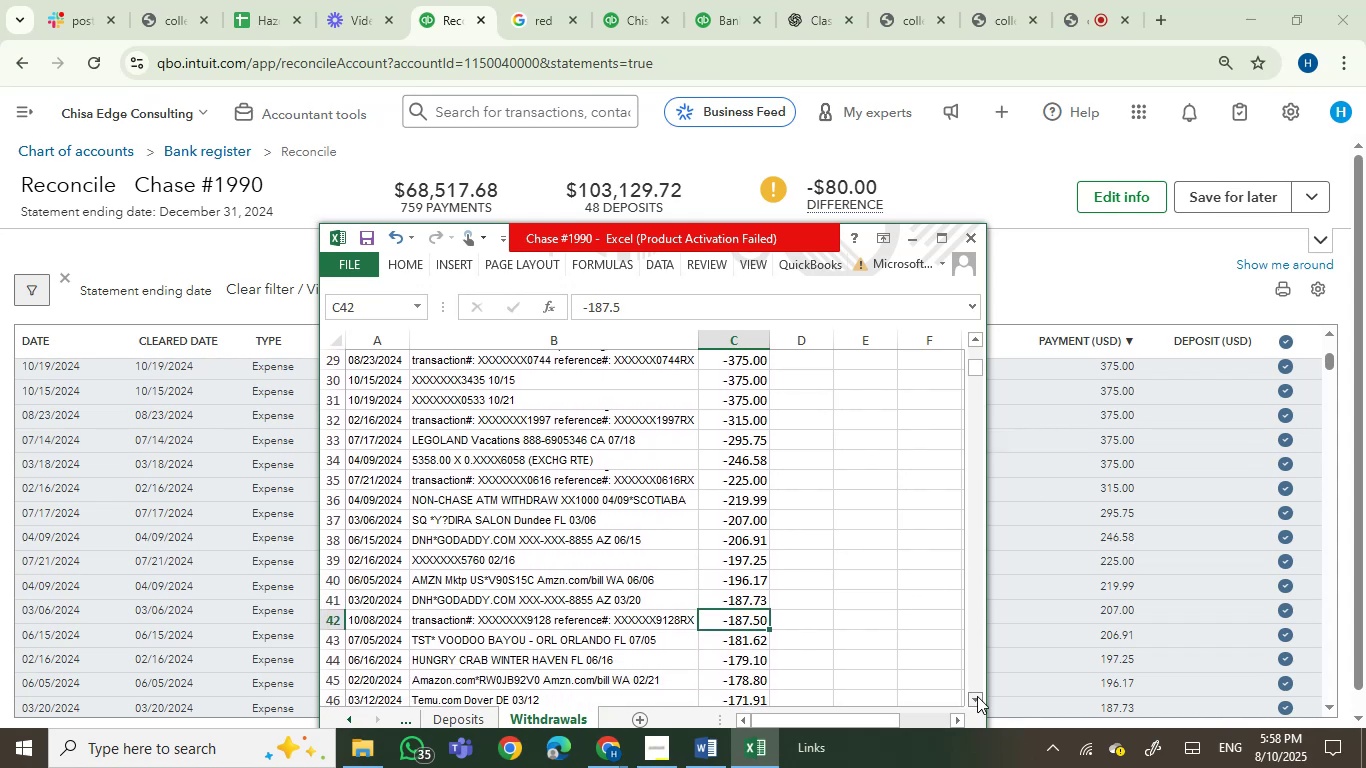 
triple_click([977, 696])
 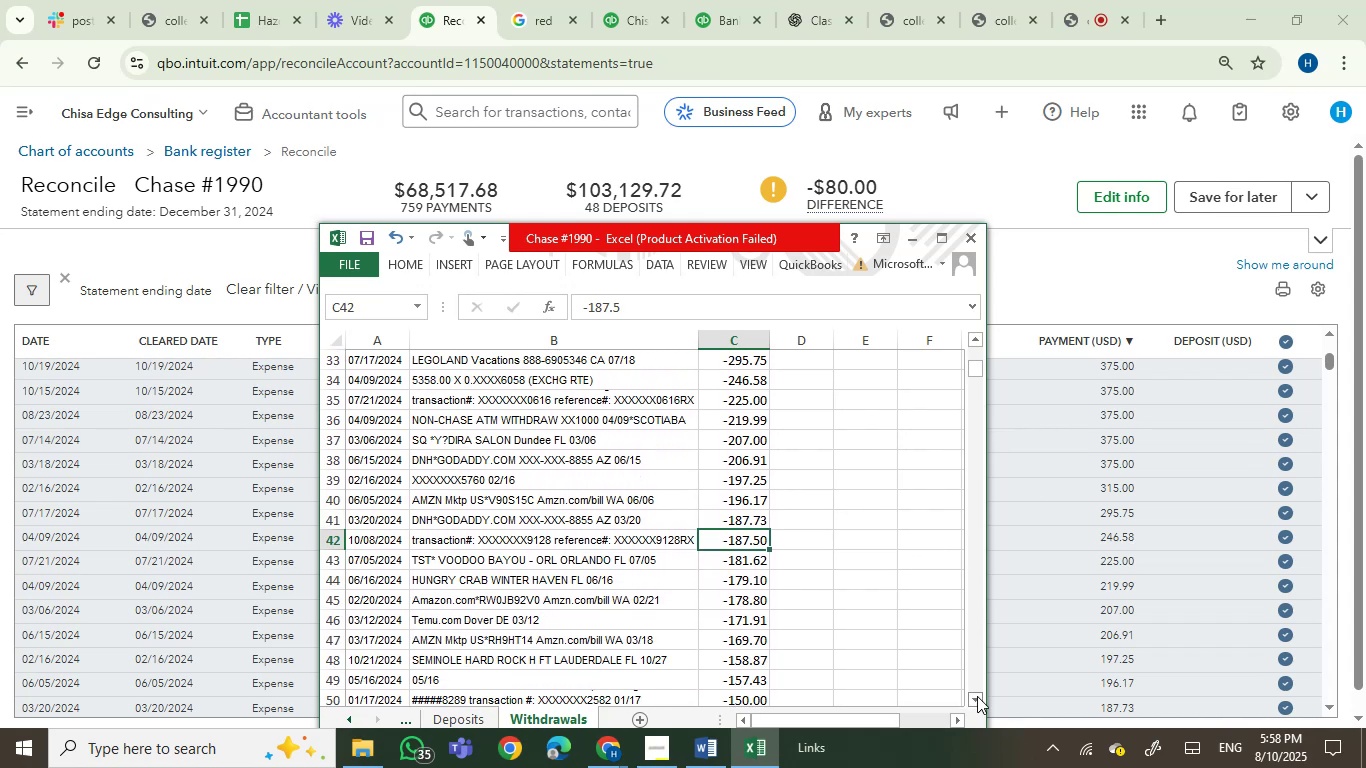 
left_click([977, 696])
 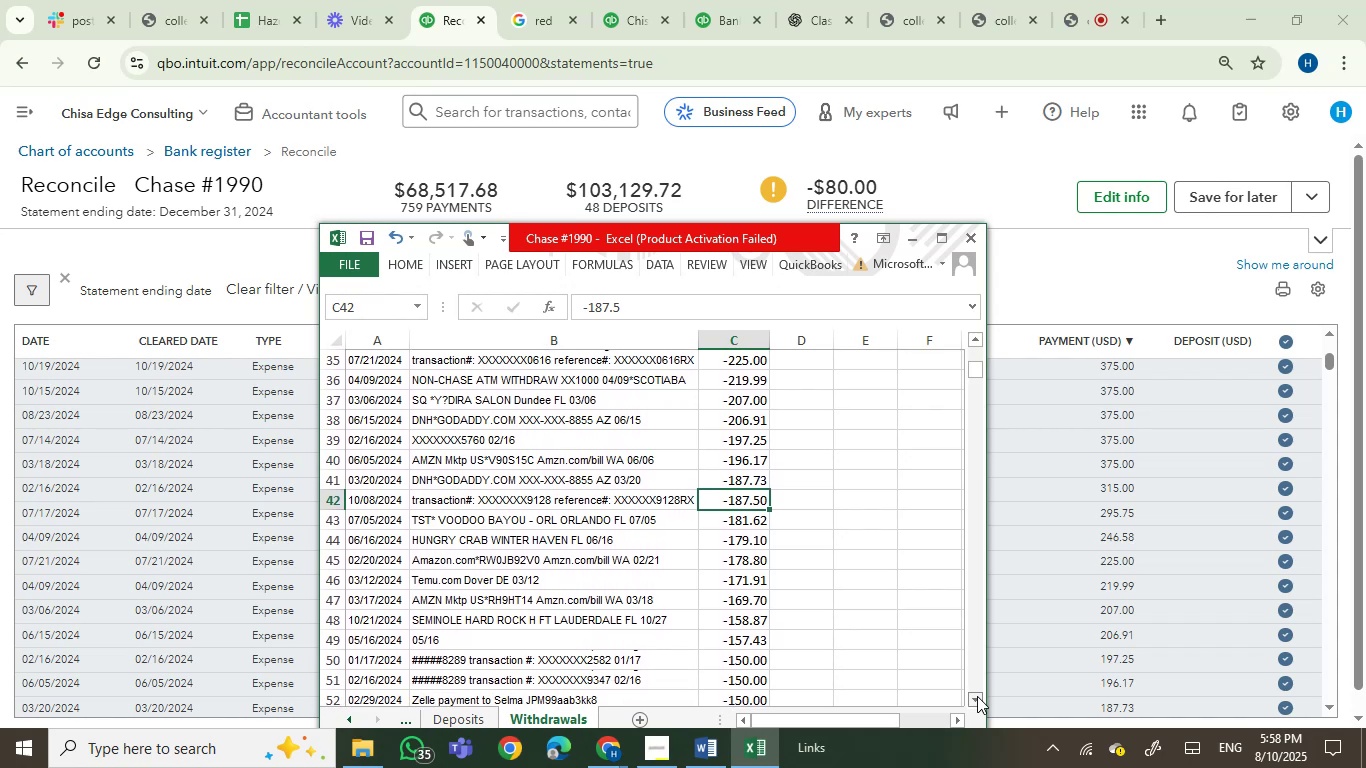 
double_click([977, 696])
 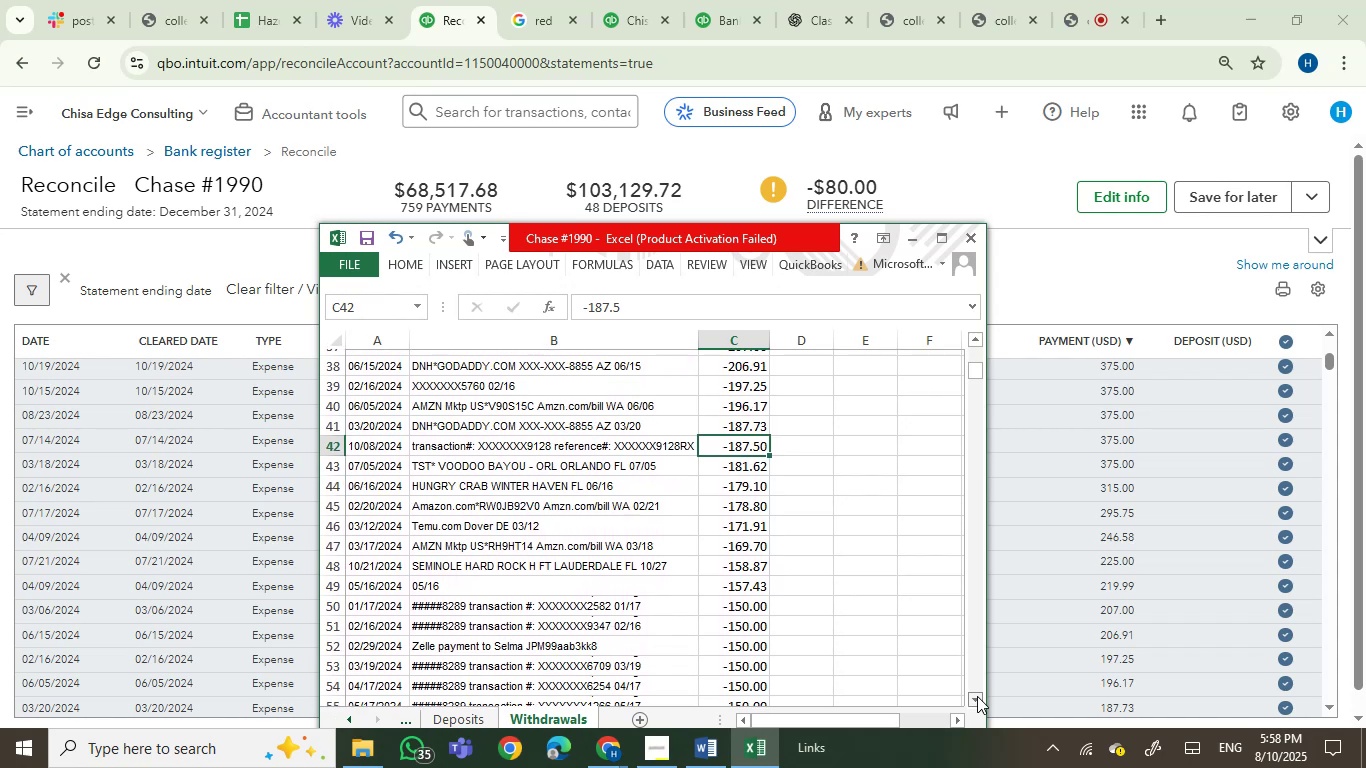 
double_click([977, 696])
 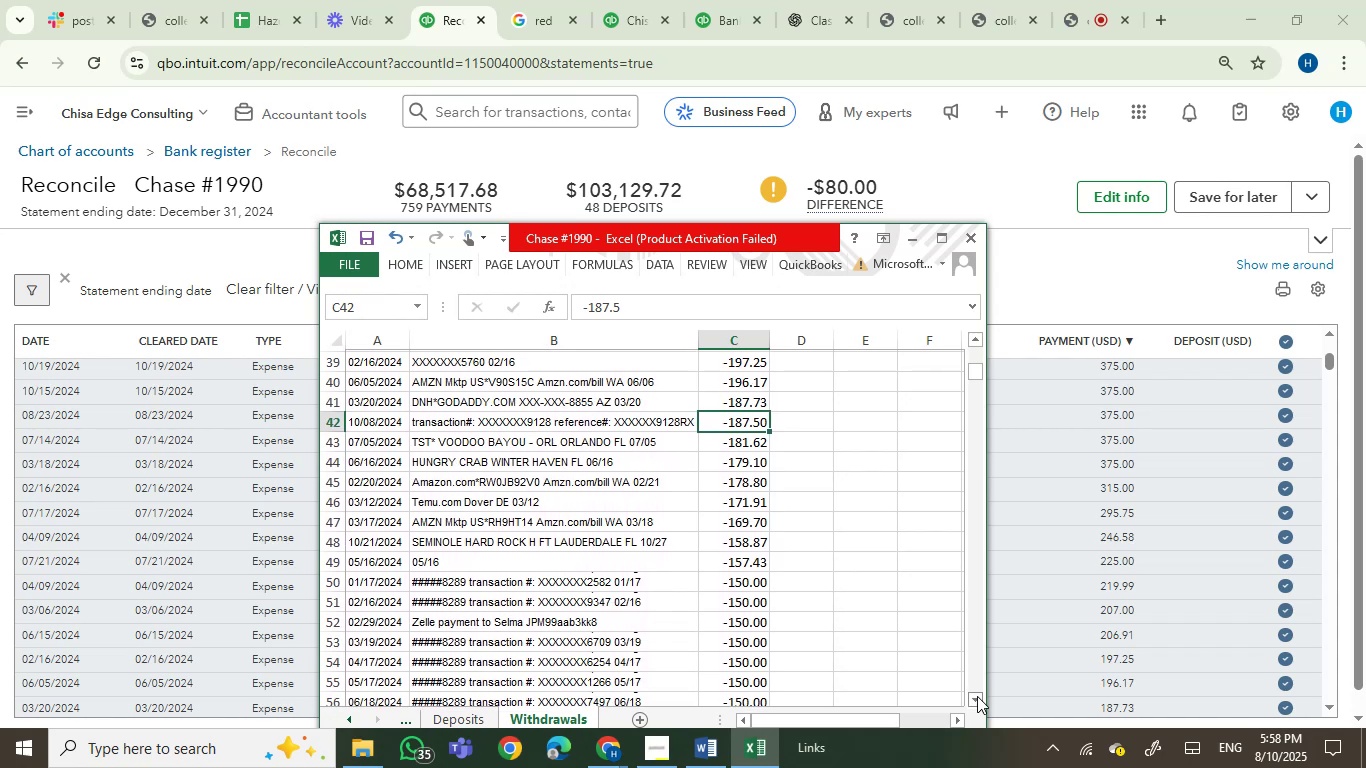 
triple_click([977, 696])
 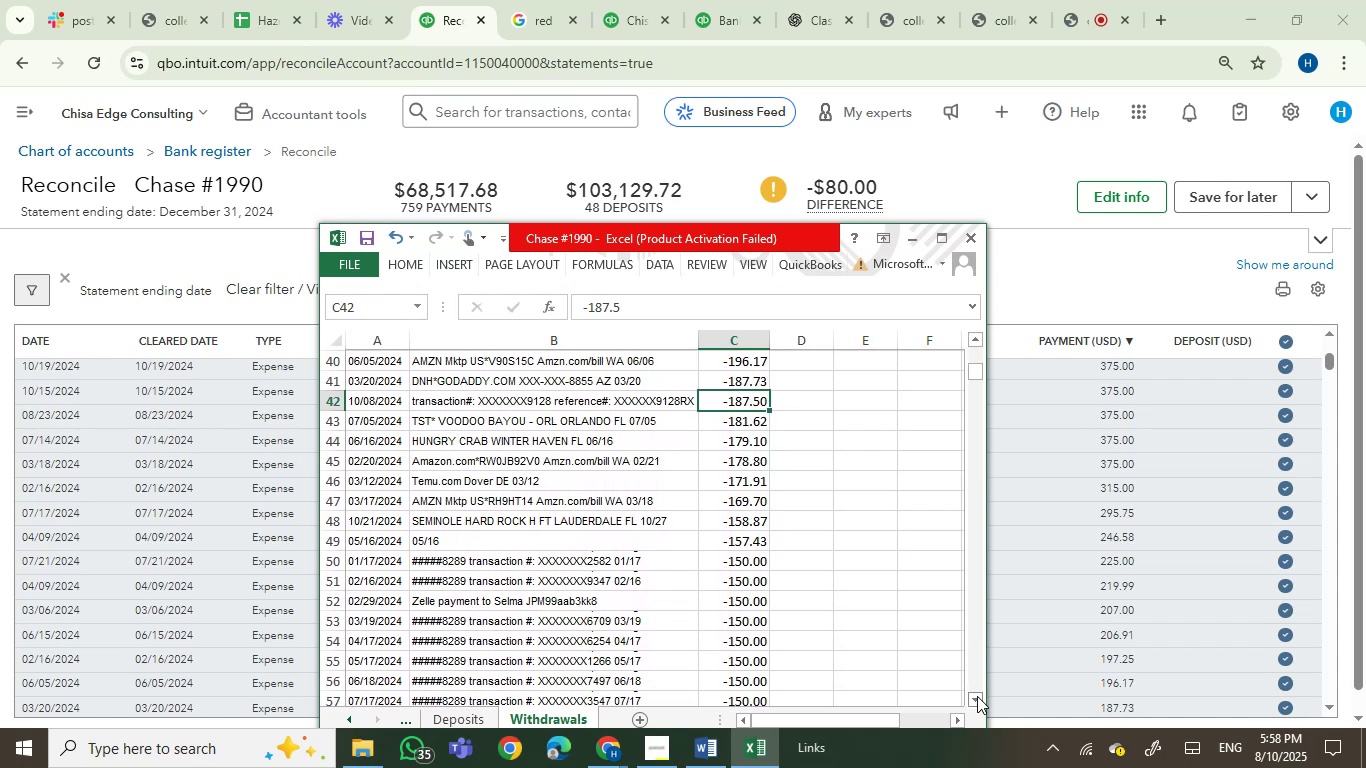 
triple_click([977, 696])
 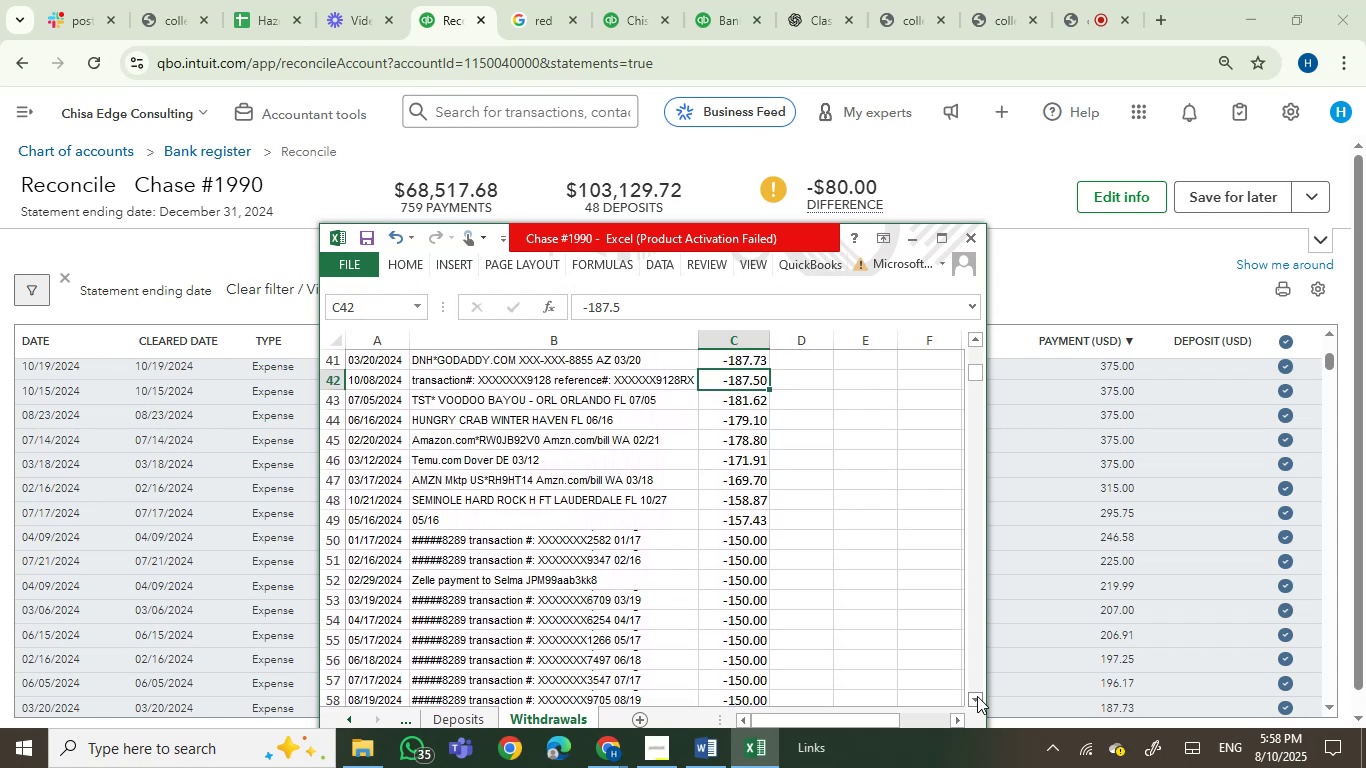 
triple_click([977, 696])
 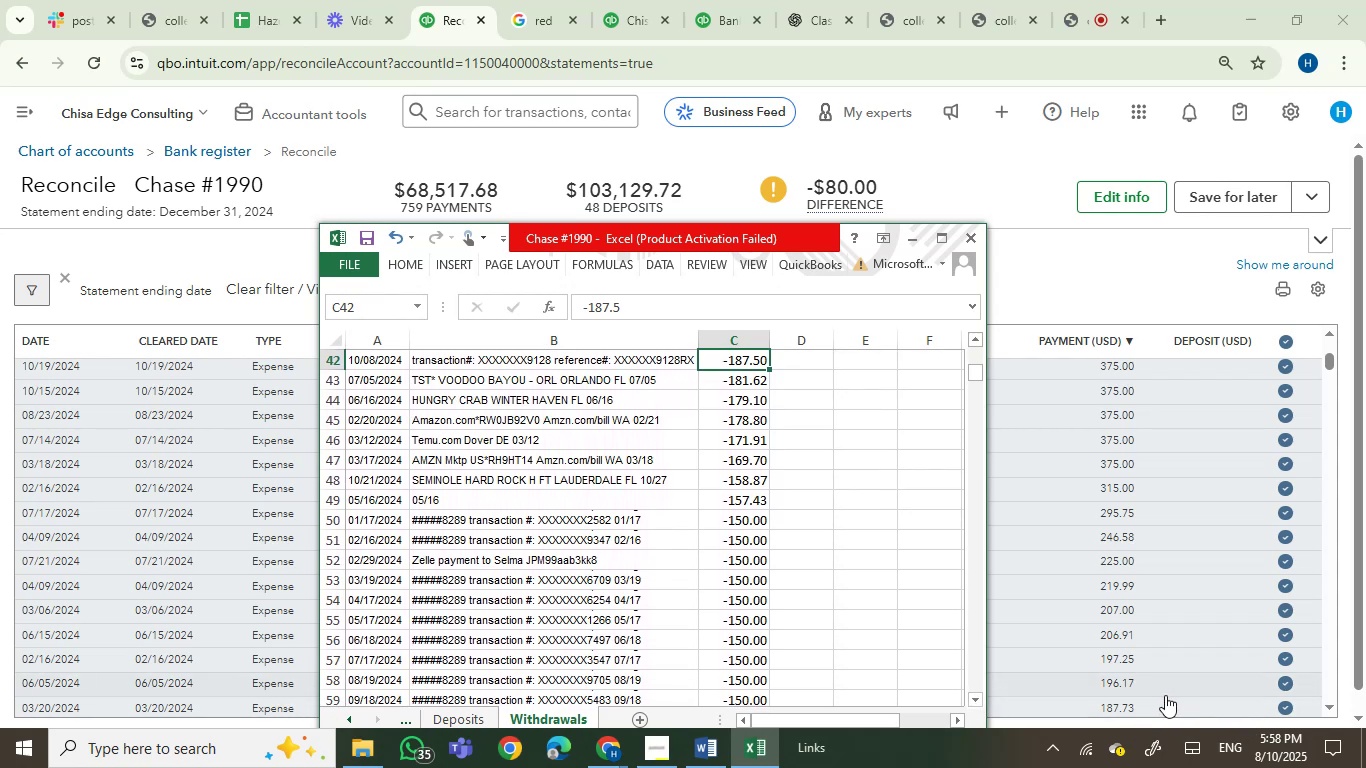 
wait(6.6)
 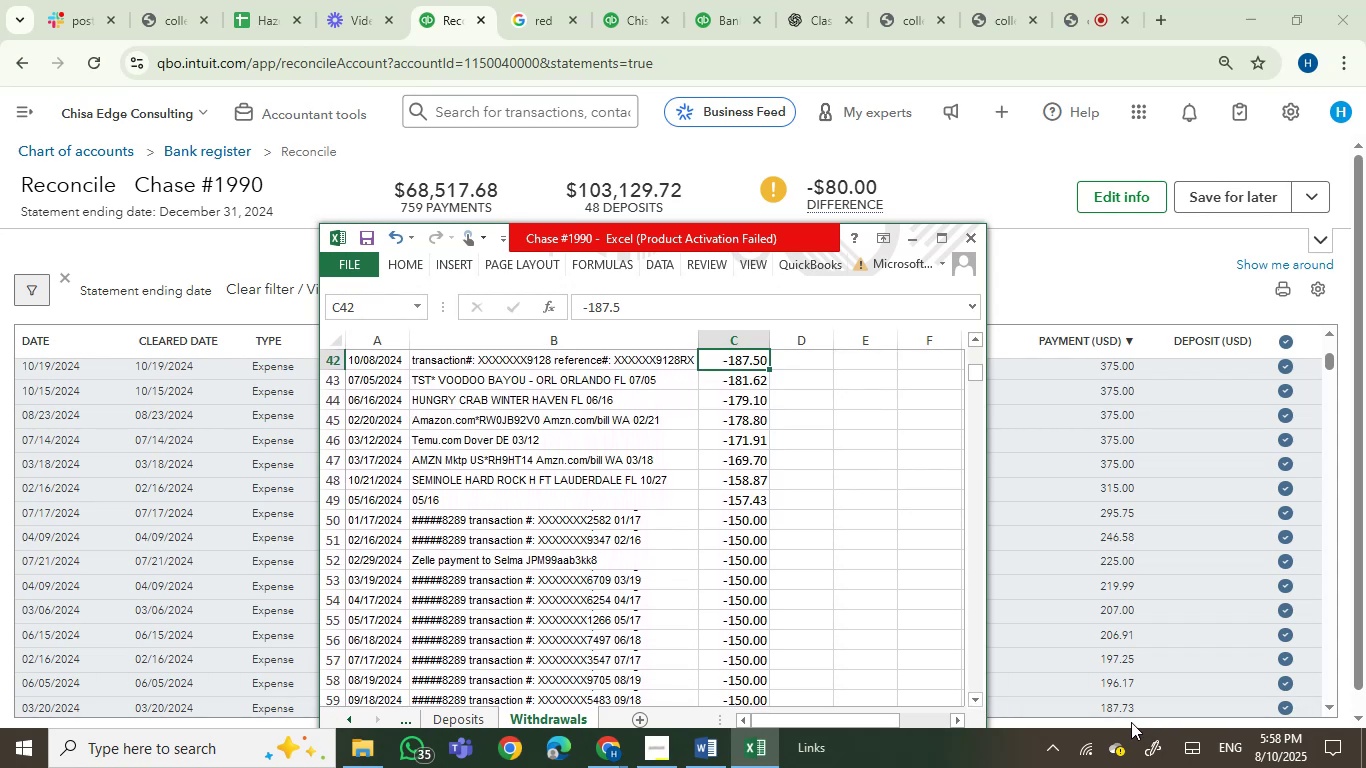 
left_click([976, 342])
 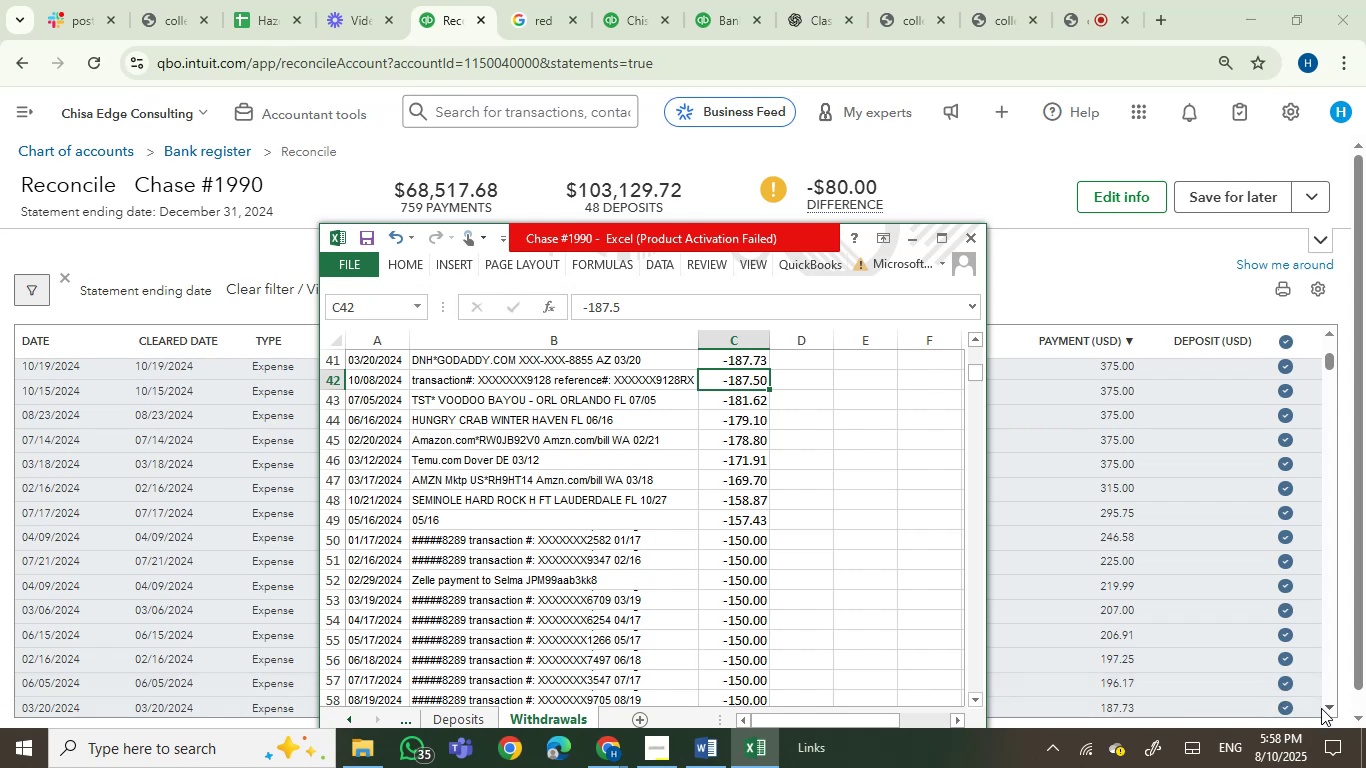 
double_click([1326, 707])
 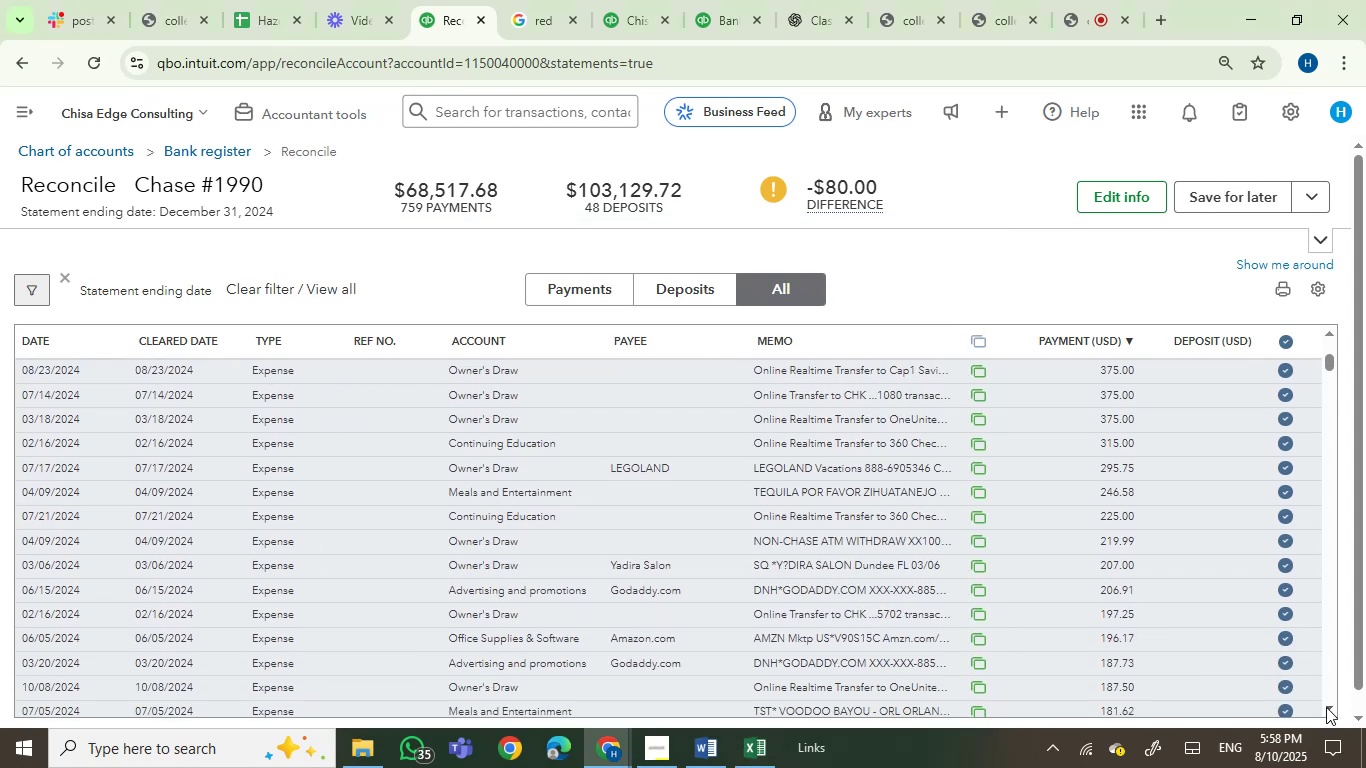 
triple_click([1326, 707])
 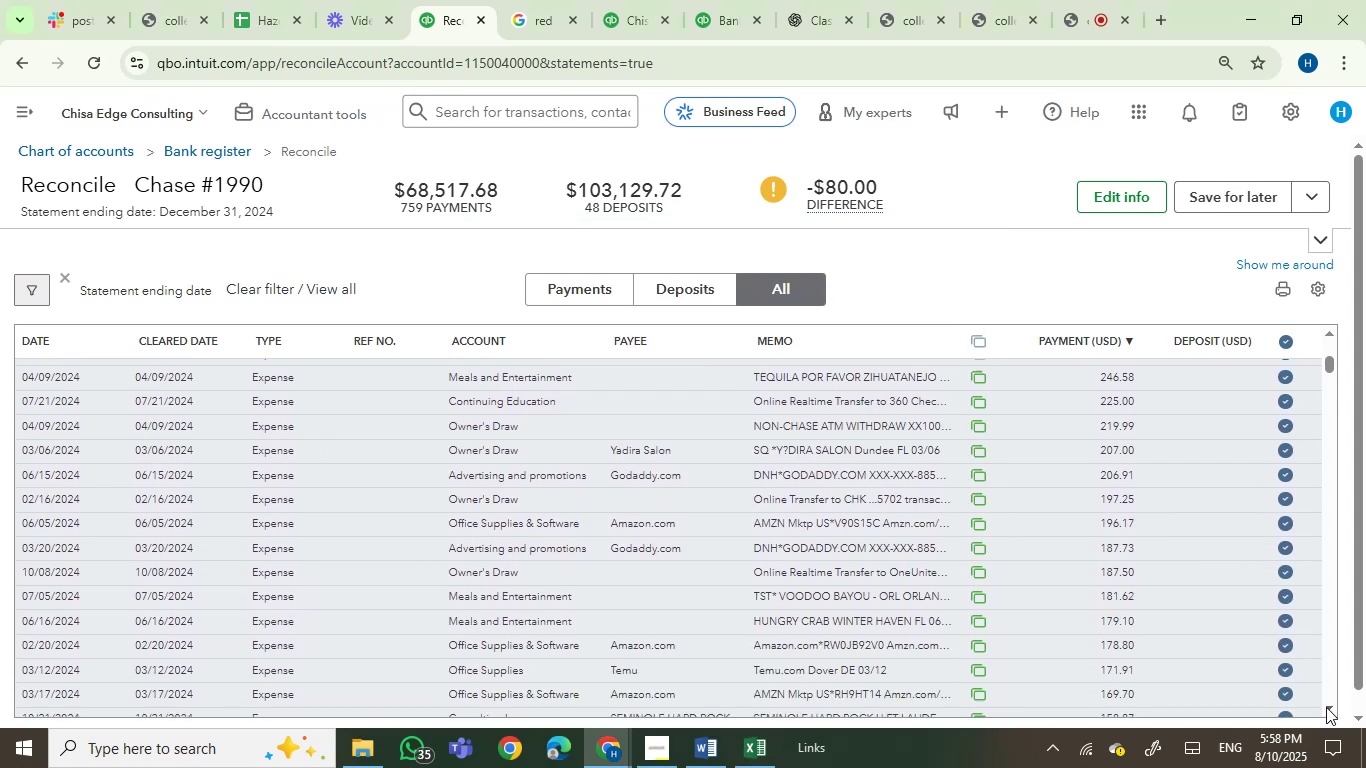 
triple_click([1326, 707])
 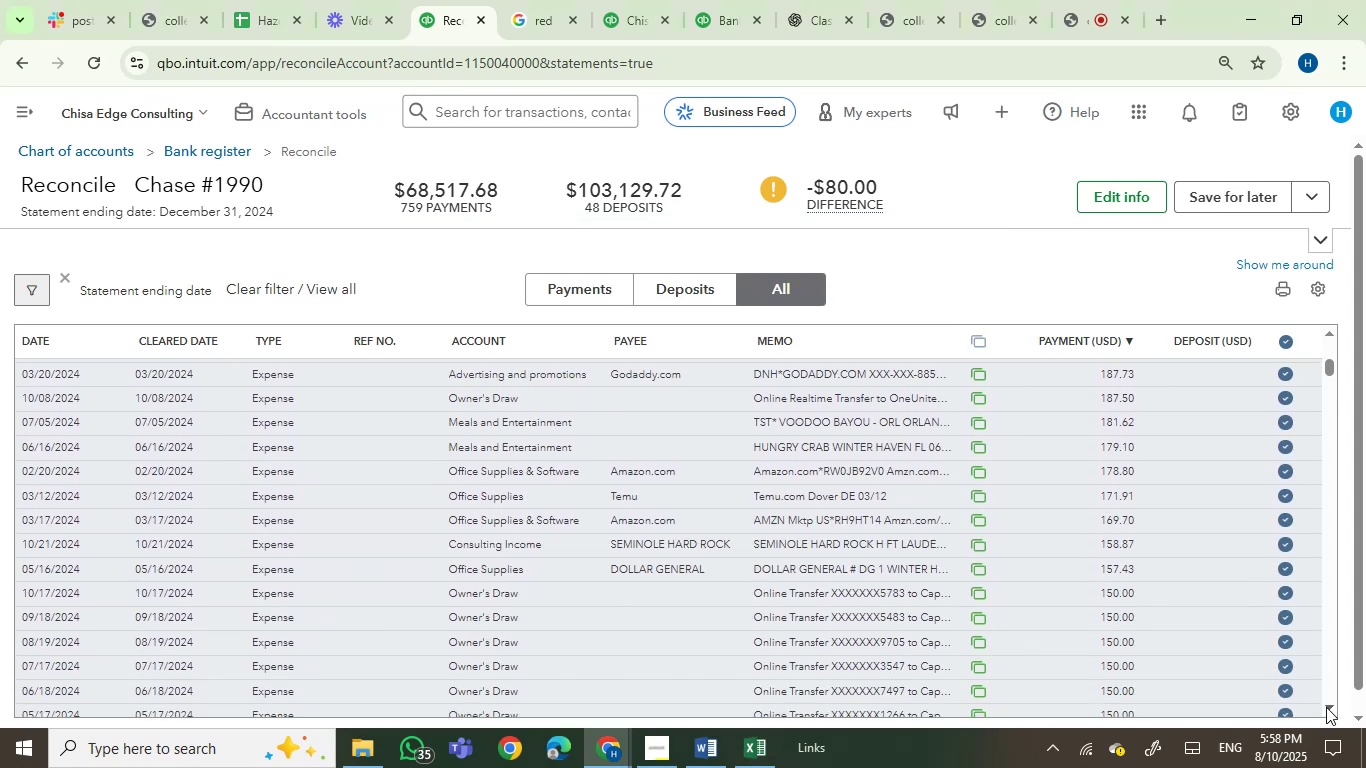 
left_click([1326, 707])
 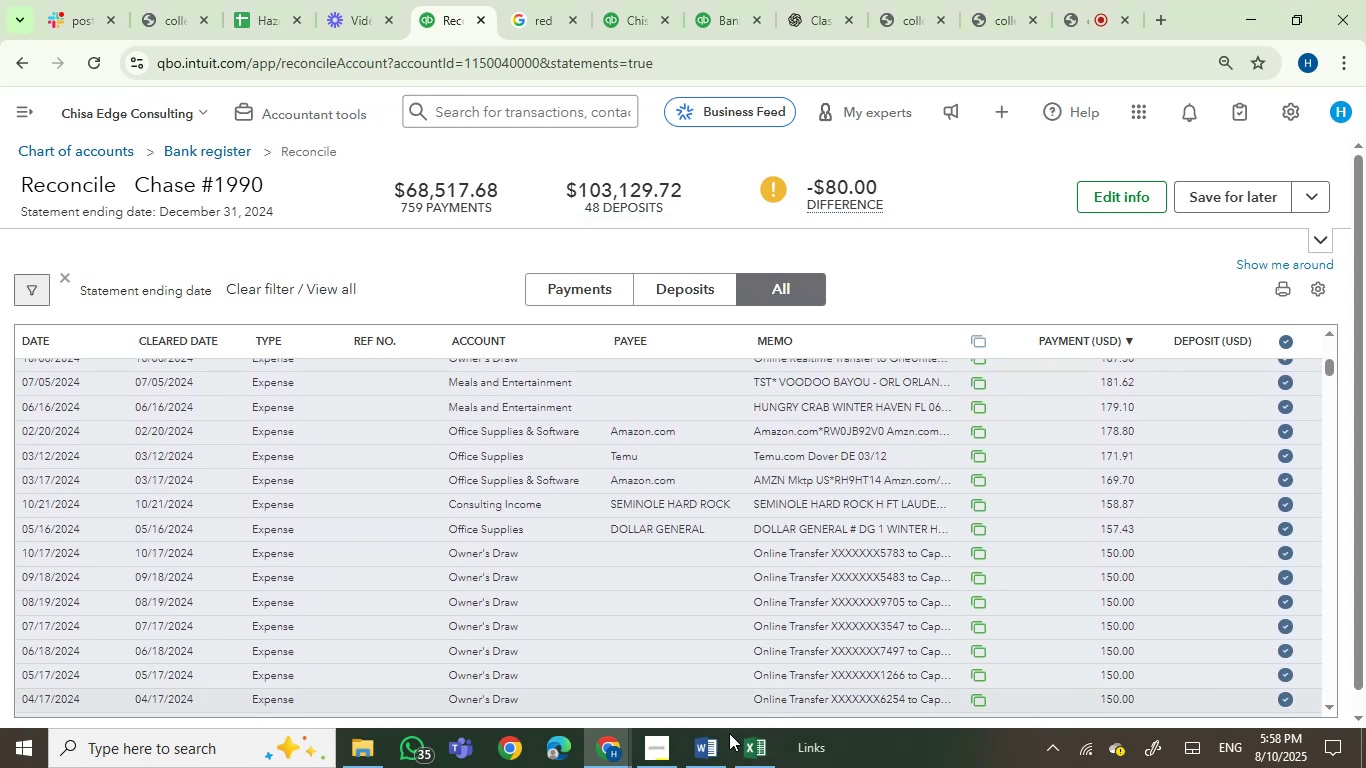 
left_click([753, 745])
 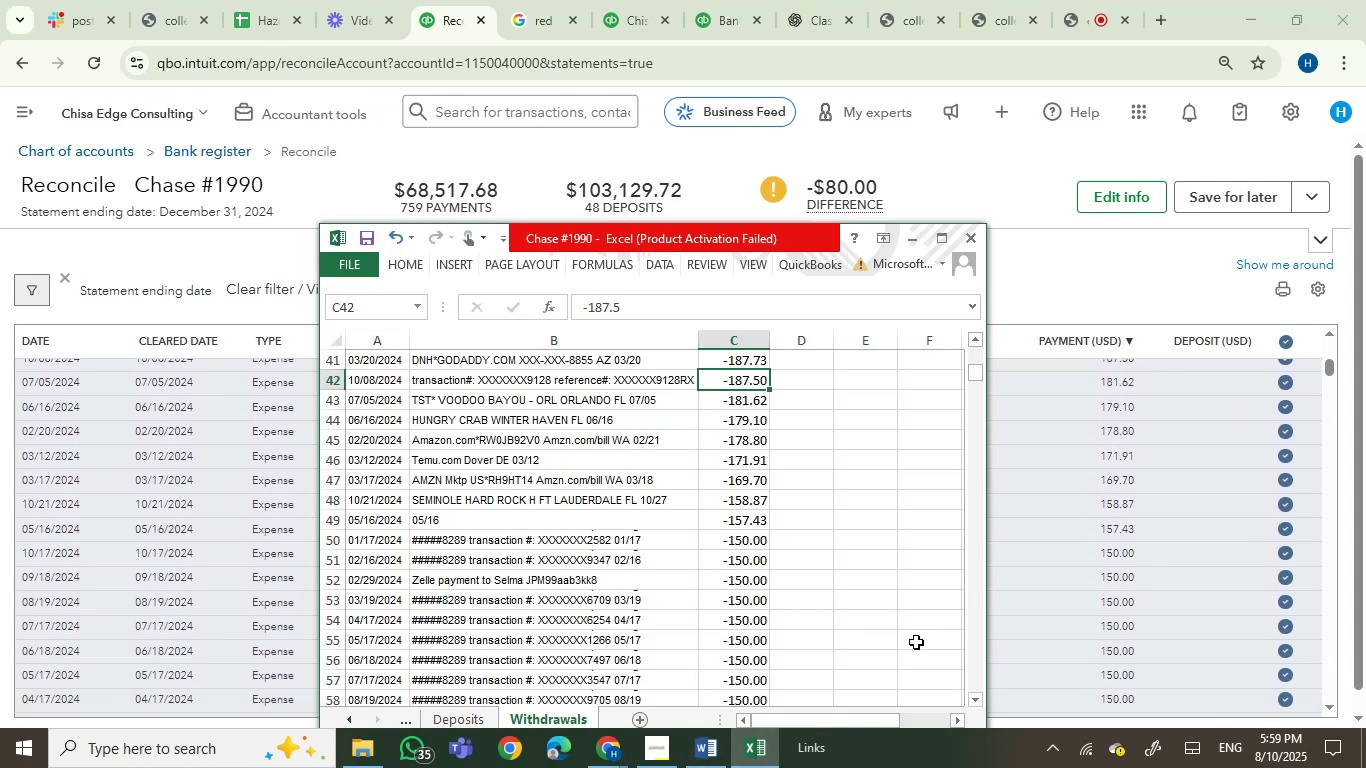 
key(ArrowDown)
 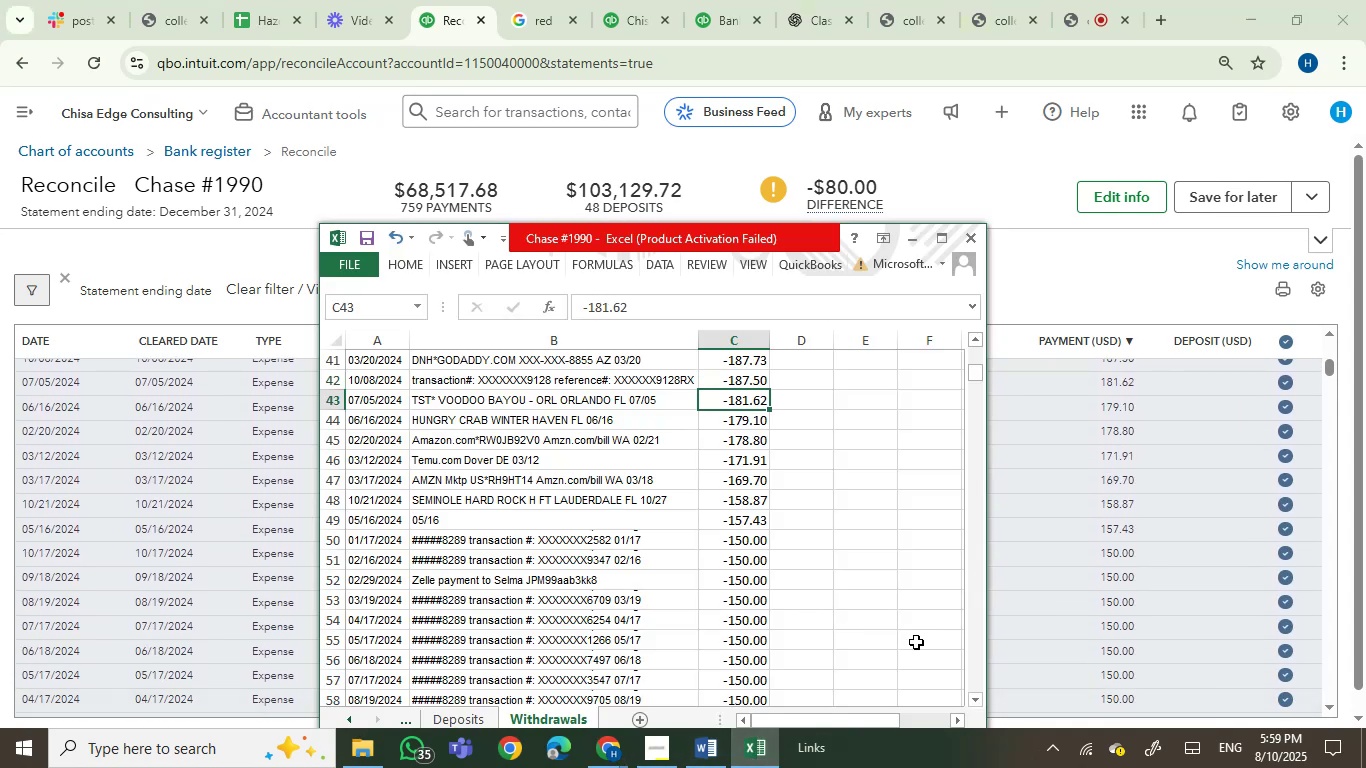 
key(ArrowDown)
 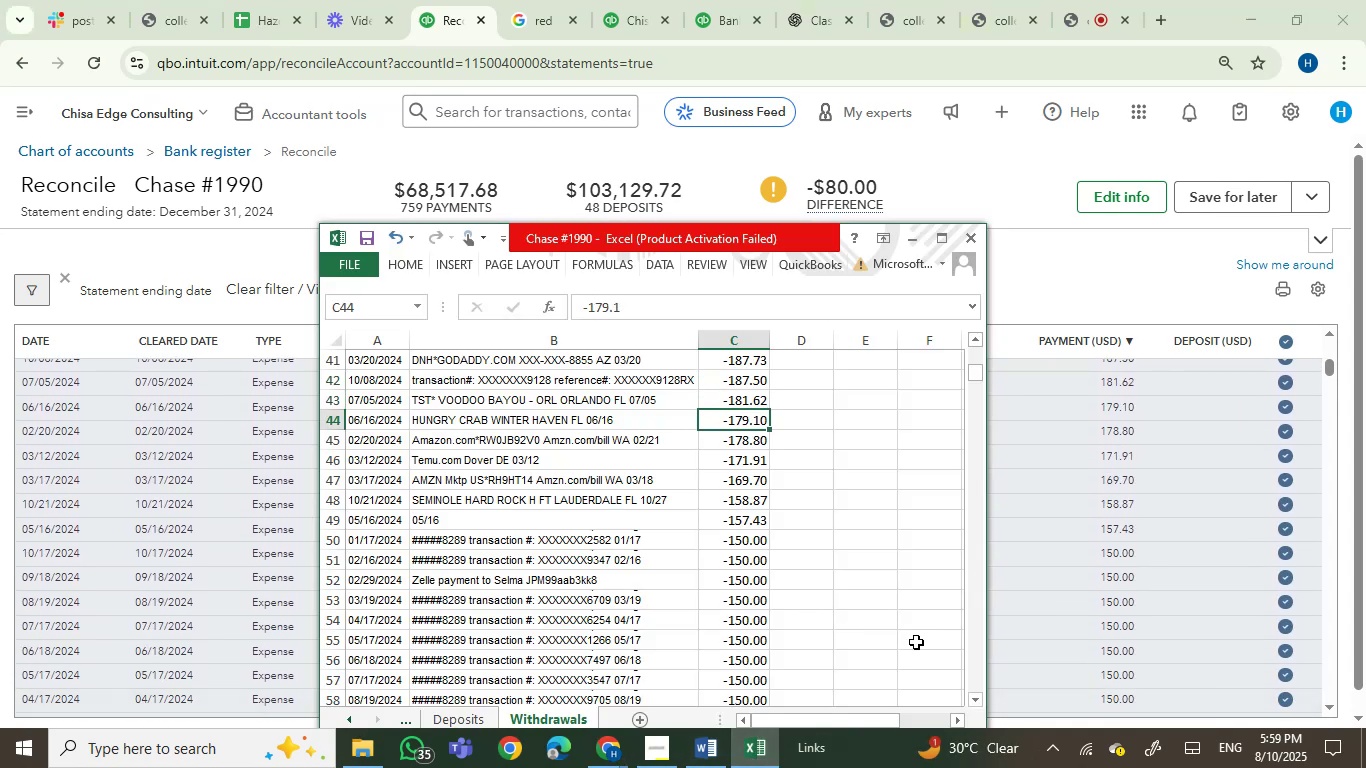 
key(ArrowDown)
 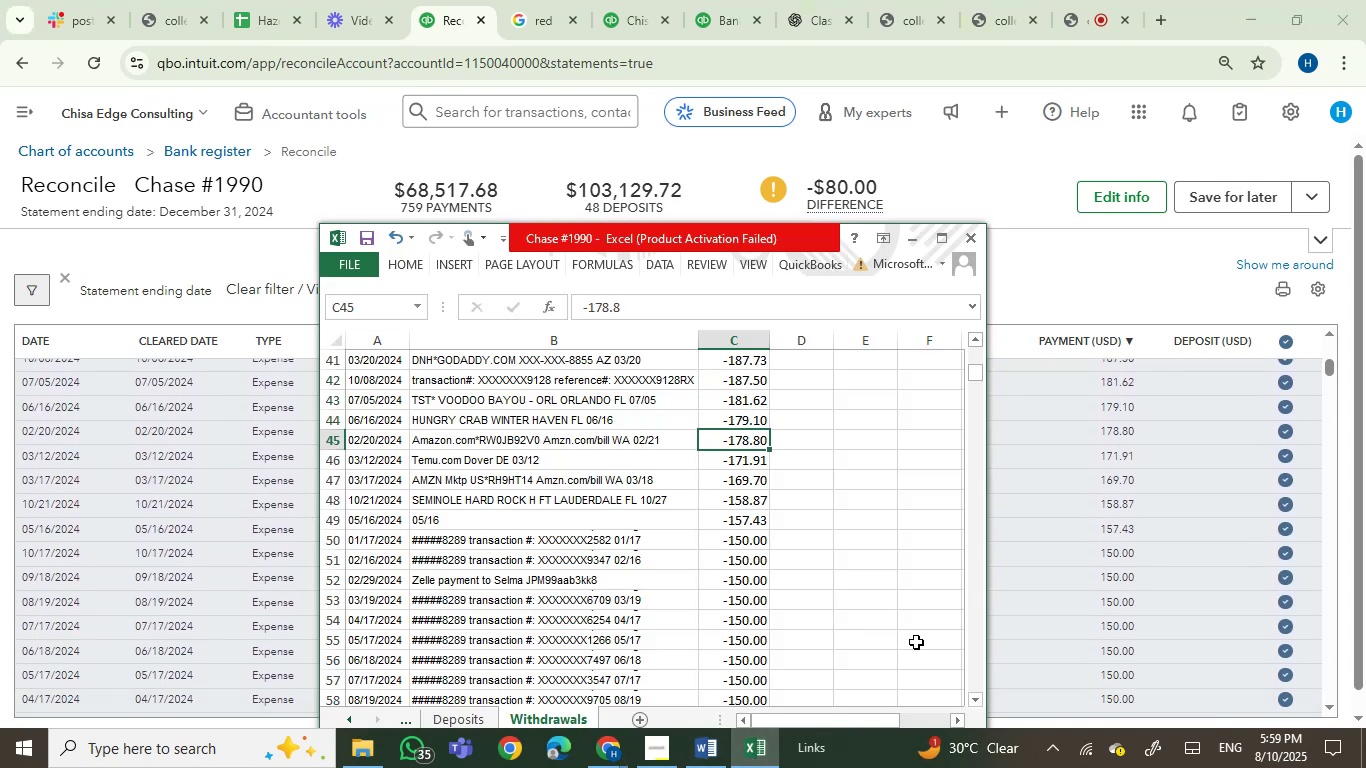 
key(ArrowDown)
 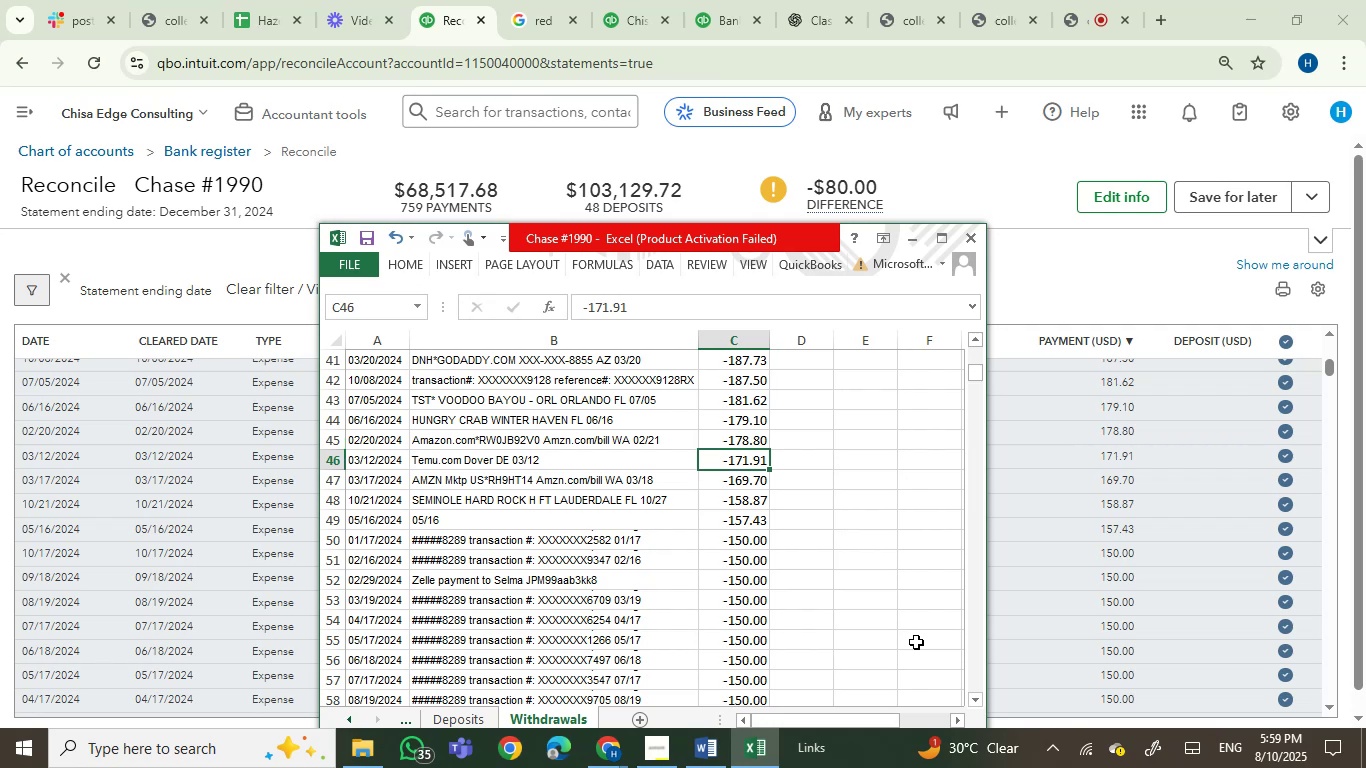 
key(ArrowDown)
 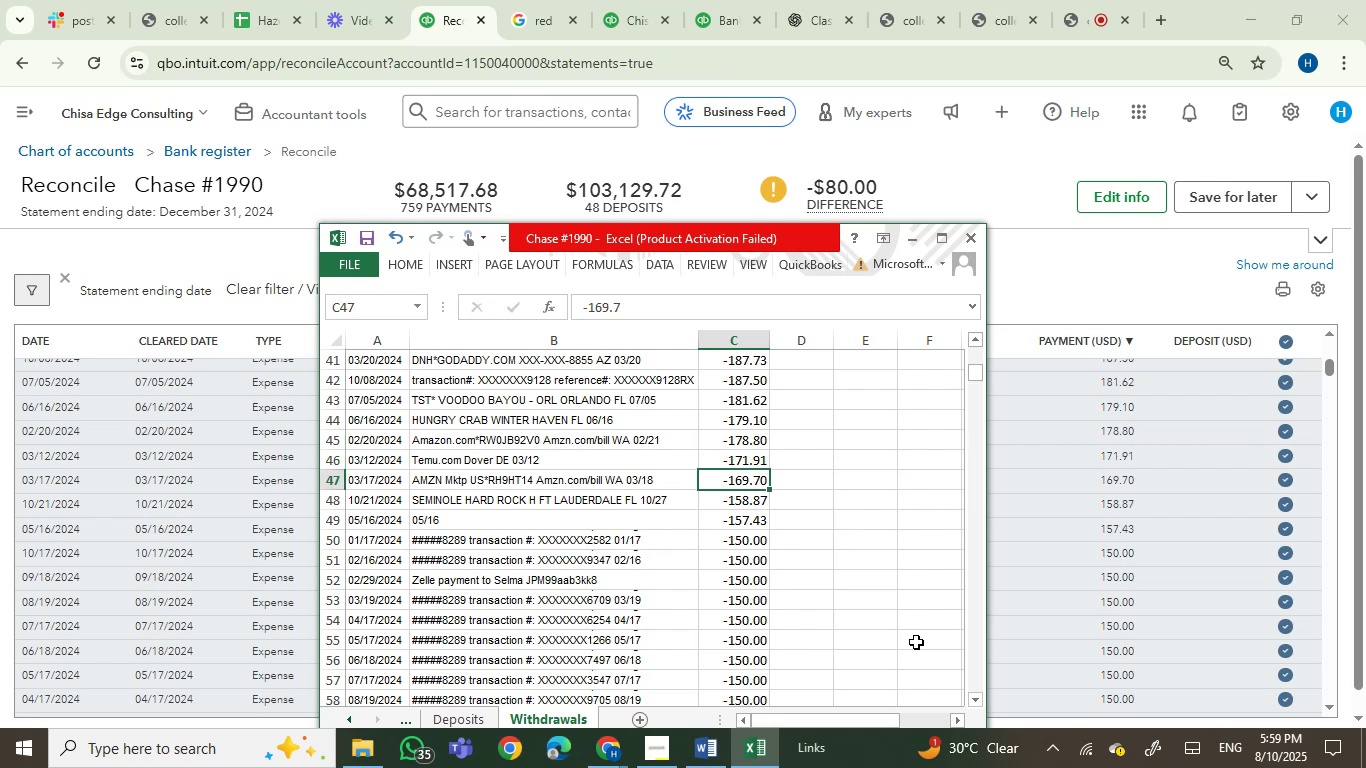 
key(ArrowDown)
 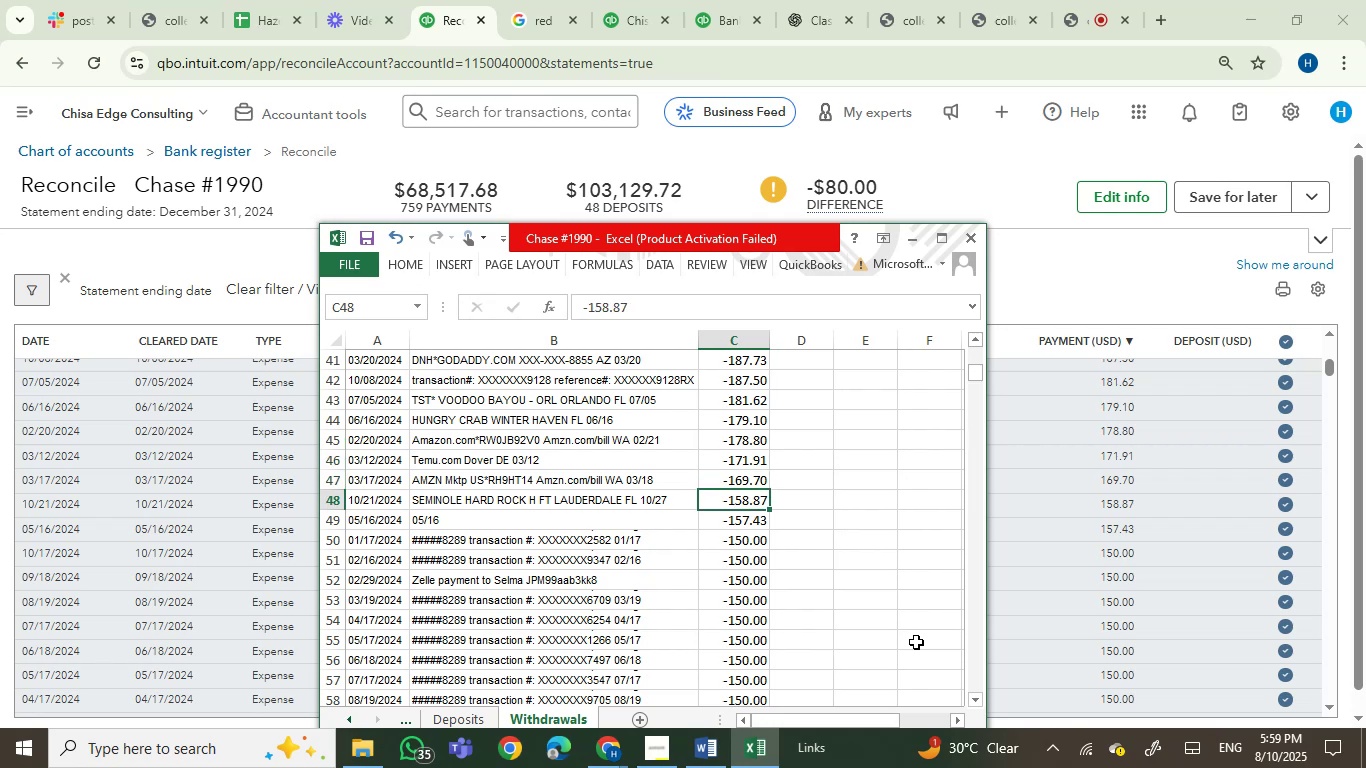 
key(ArrowDown)
 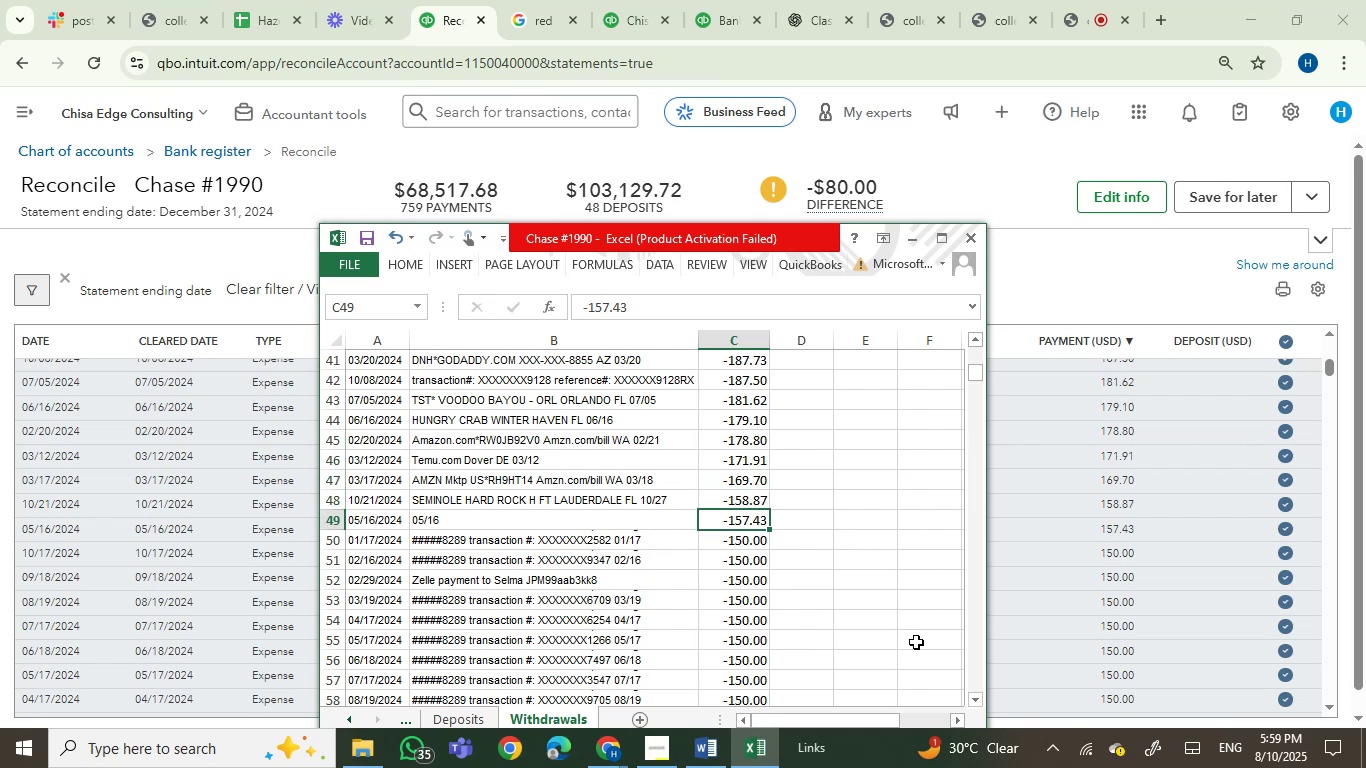 
key(ArrowDown)
 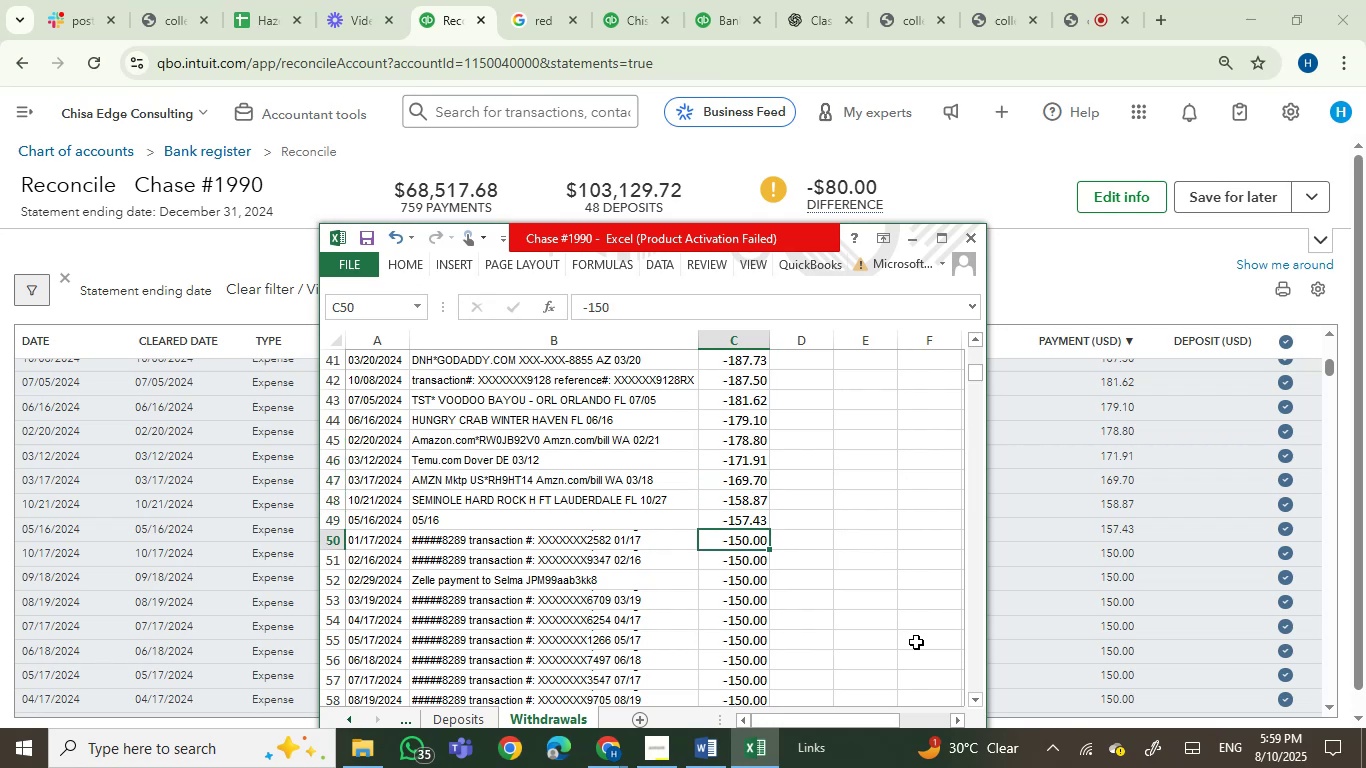 
key(ArrowDown)
 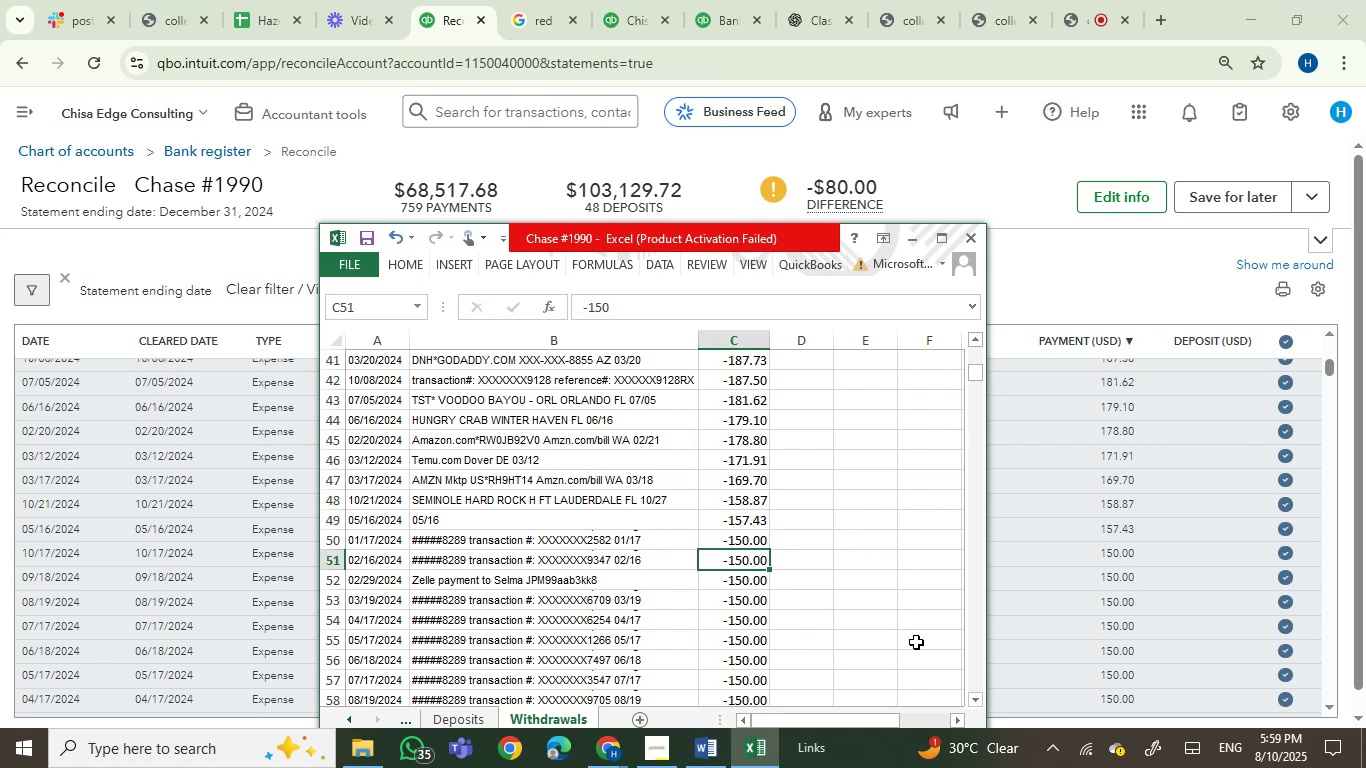 
key(ArrowDown)
 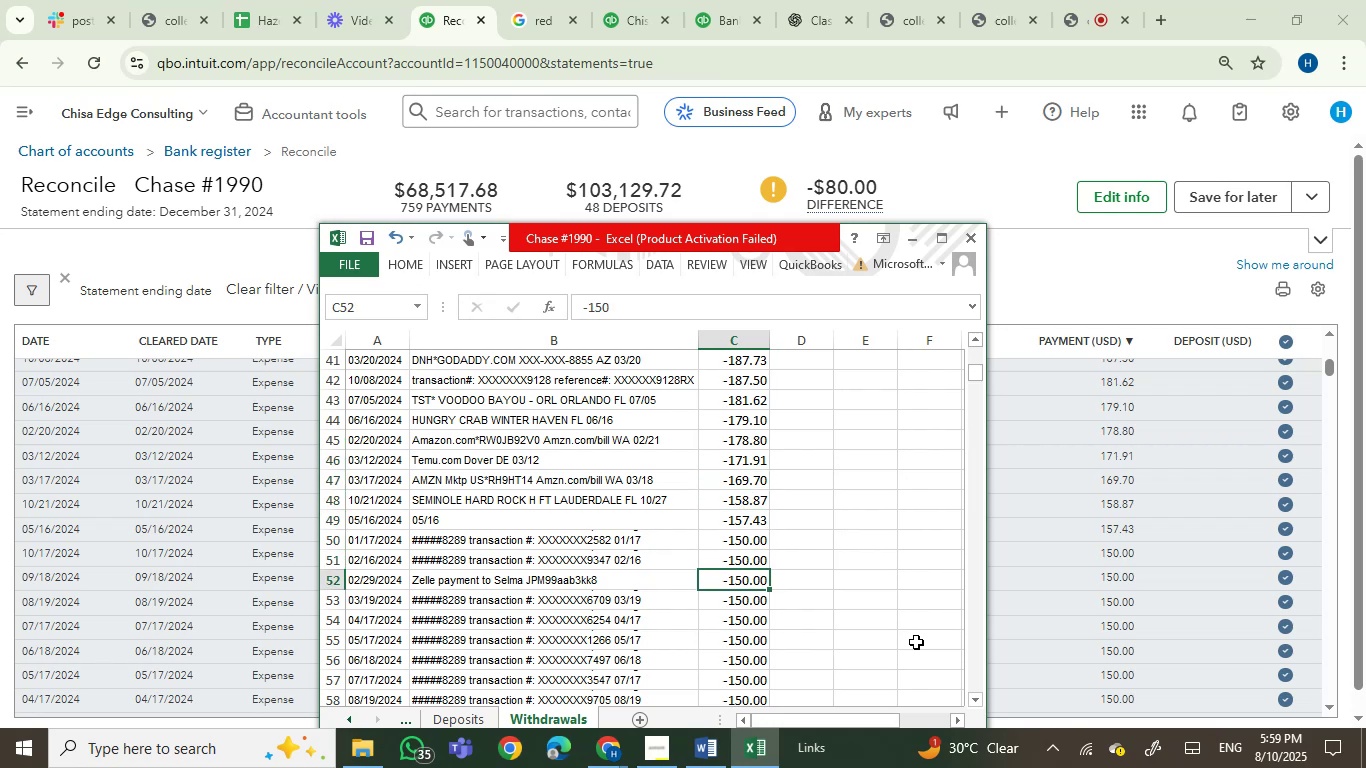 
key(ArrowDown)
 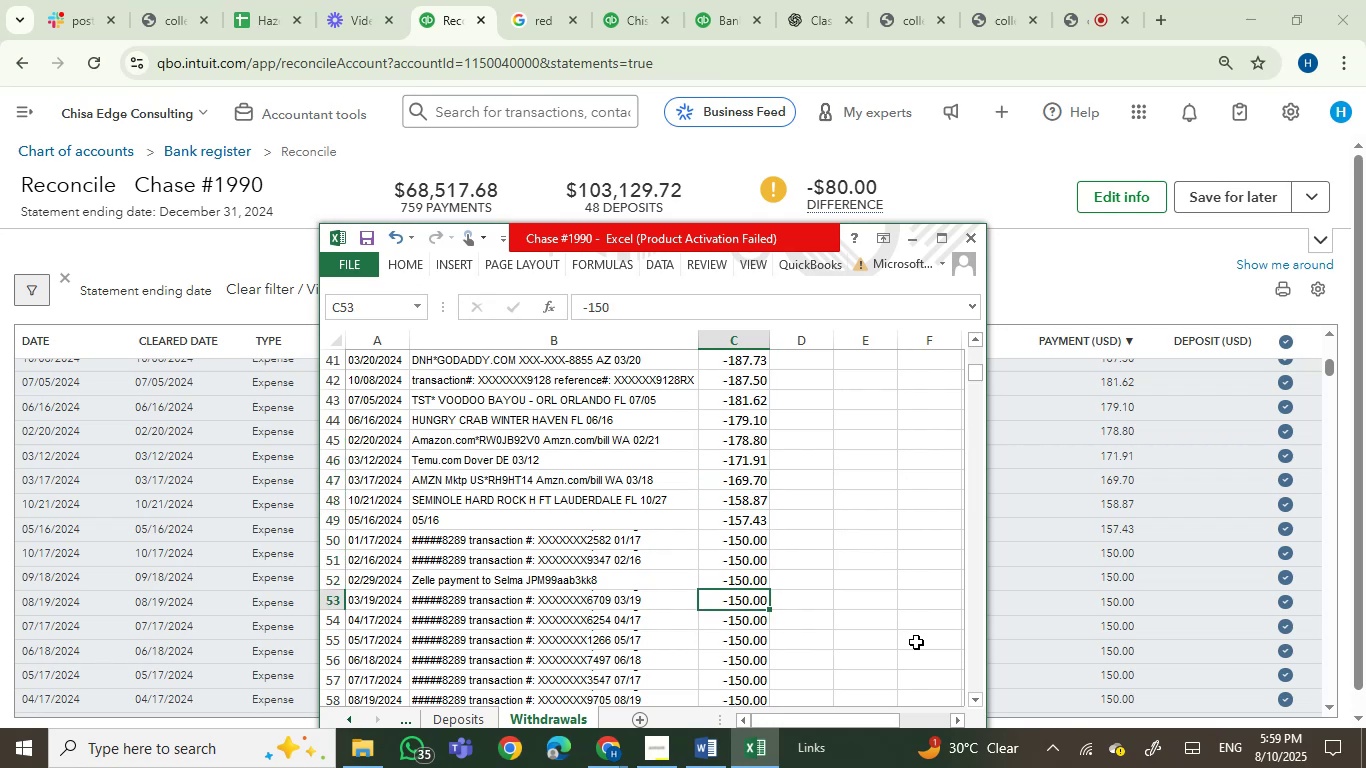 
key(ArrowDown)
 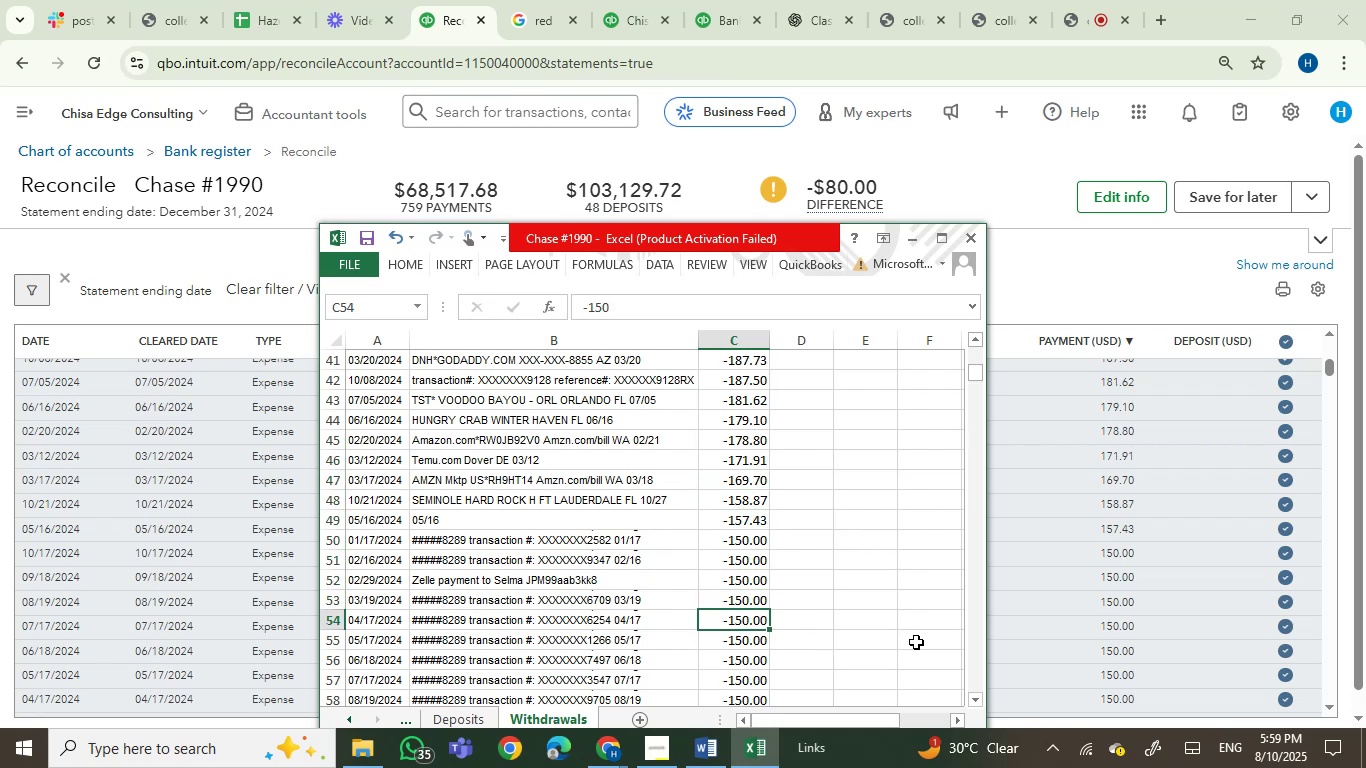 
key(ArrowDown)
 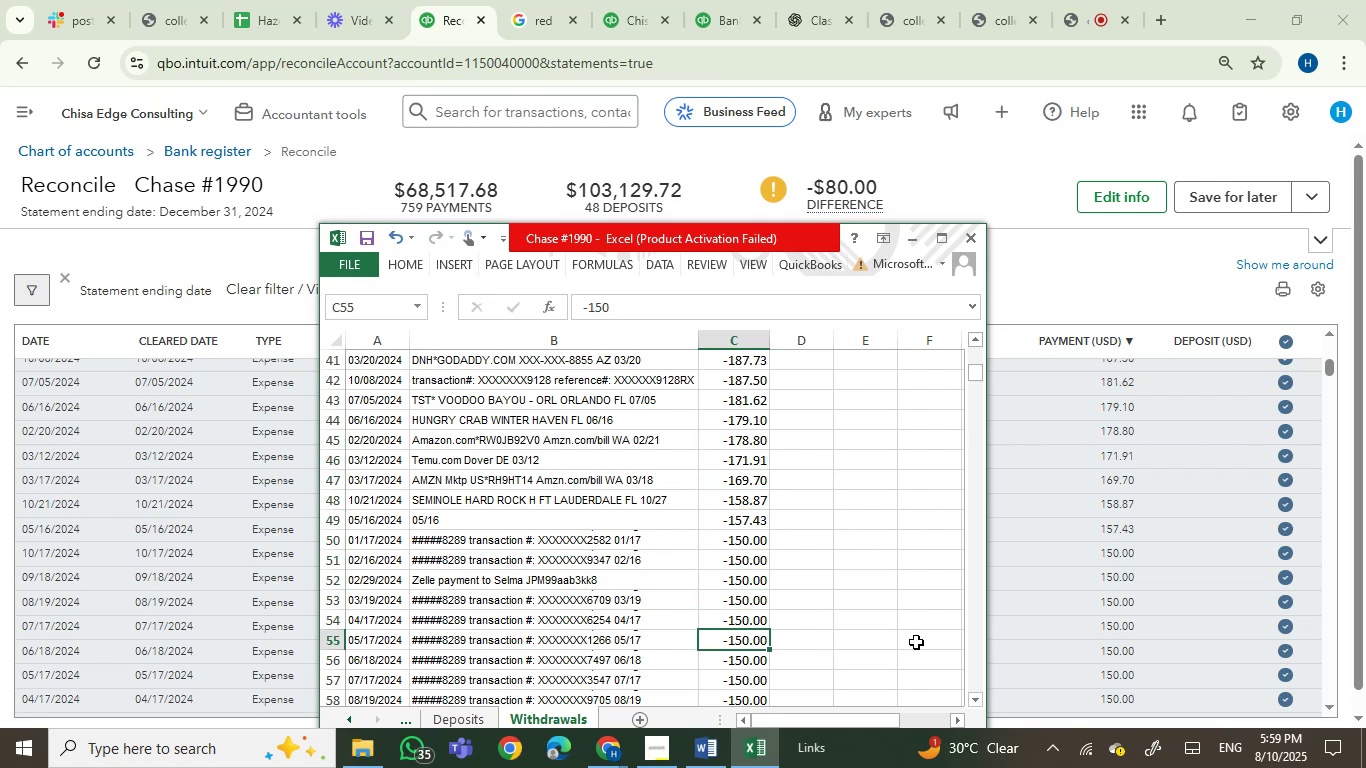 
key(ArrowDown)
 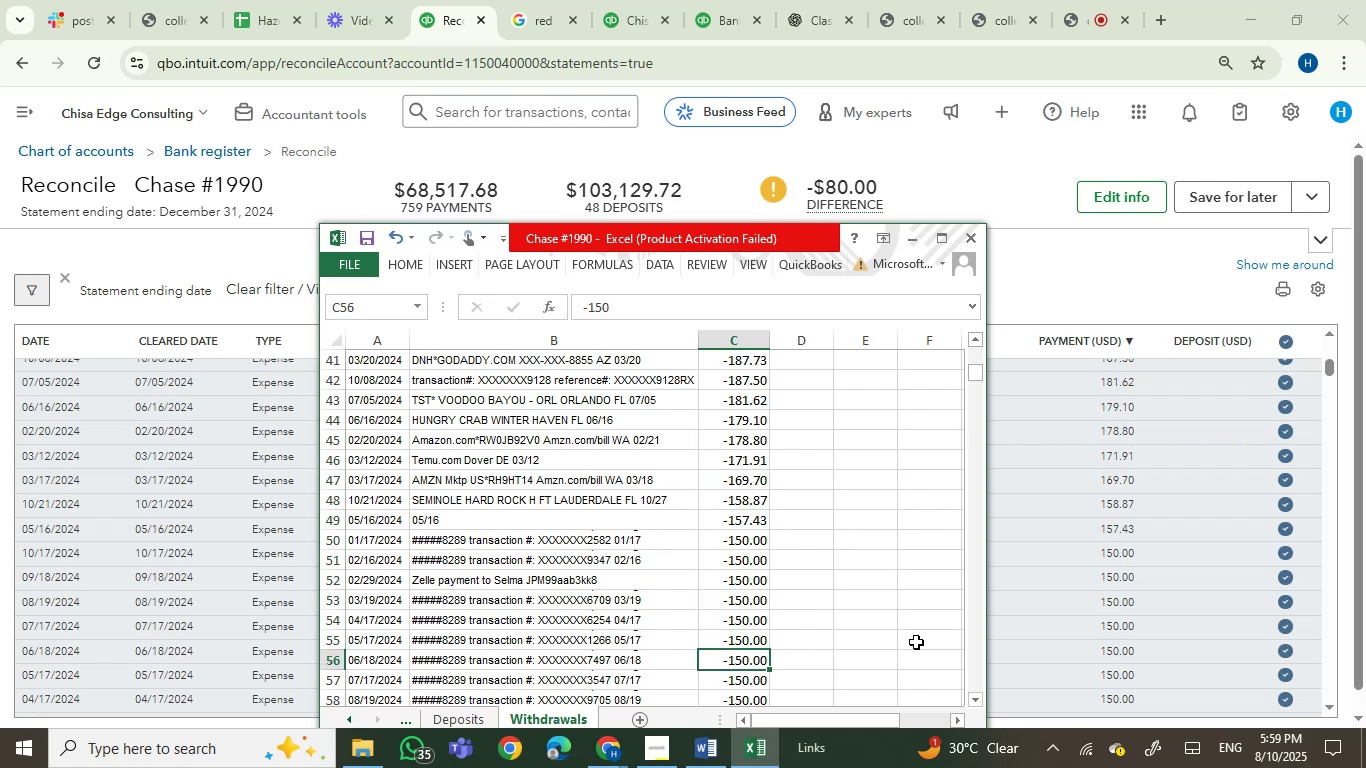 
key(ArrowDown)
 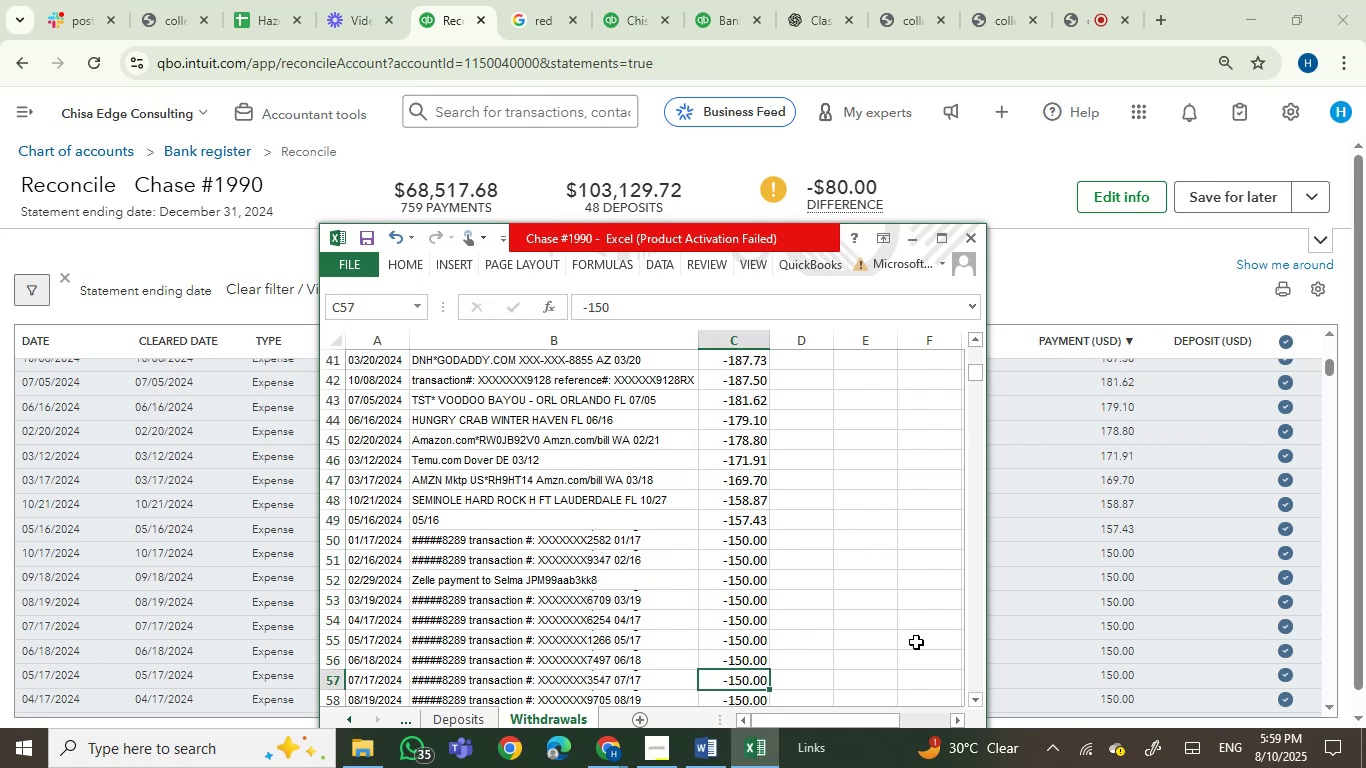 
key(ArrowDown)
 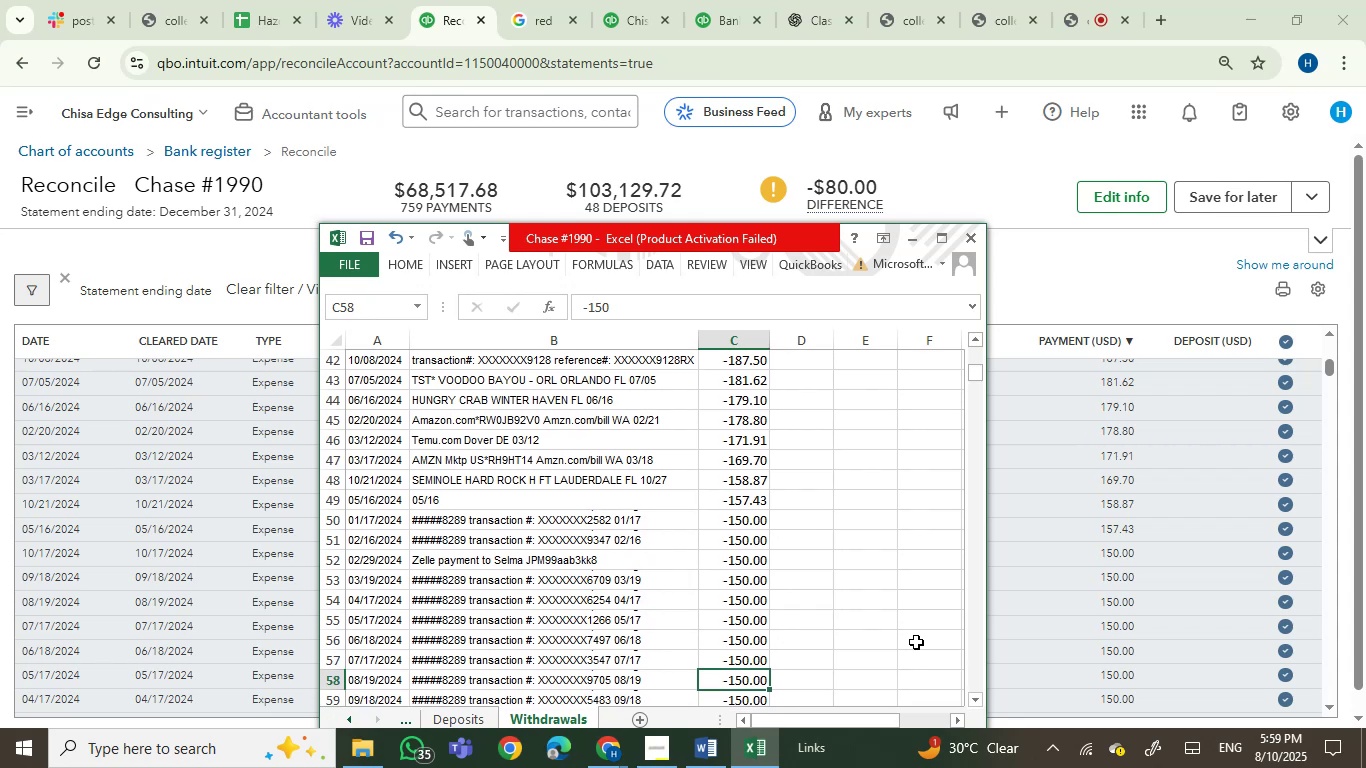 
key(ArrowDown)
 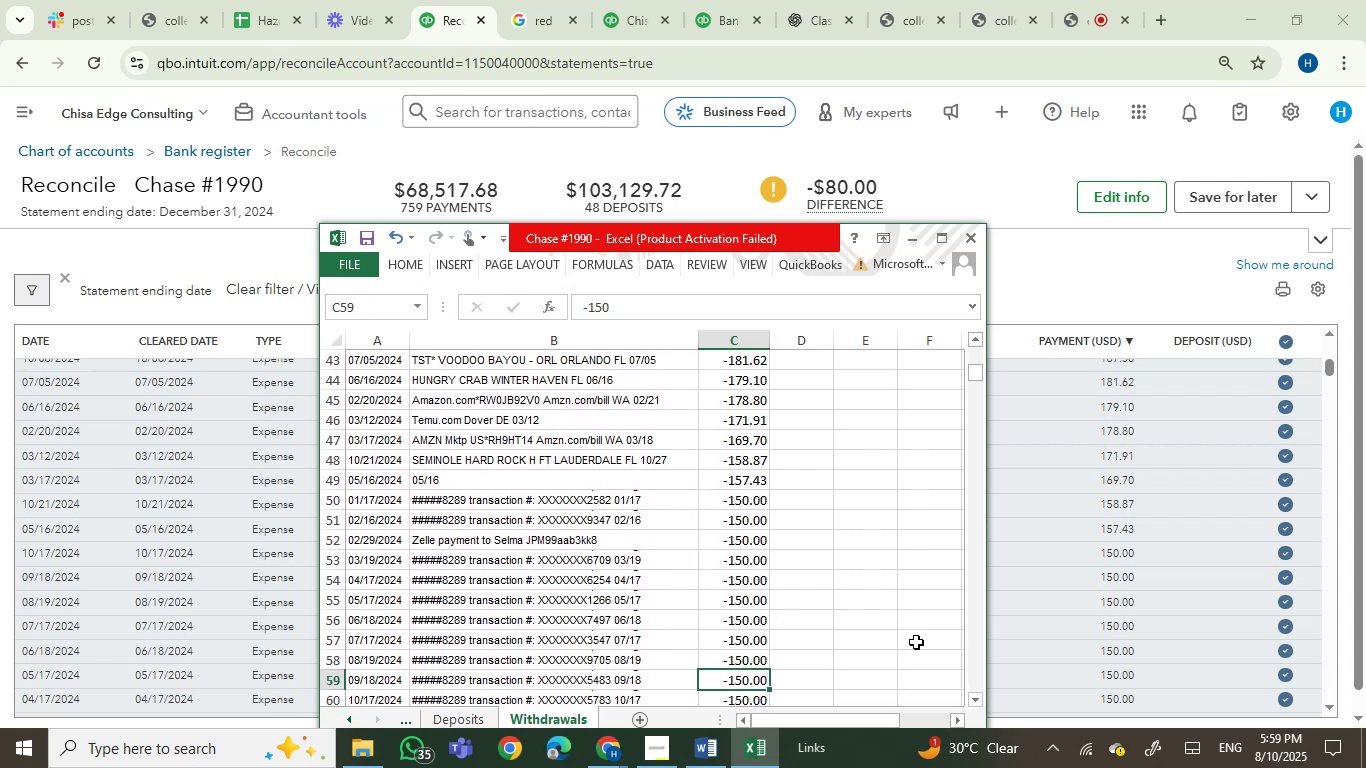 
key(ArrowDown)
 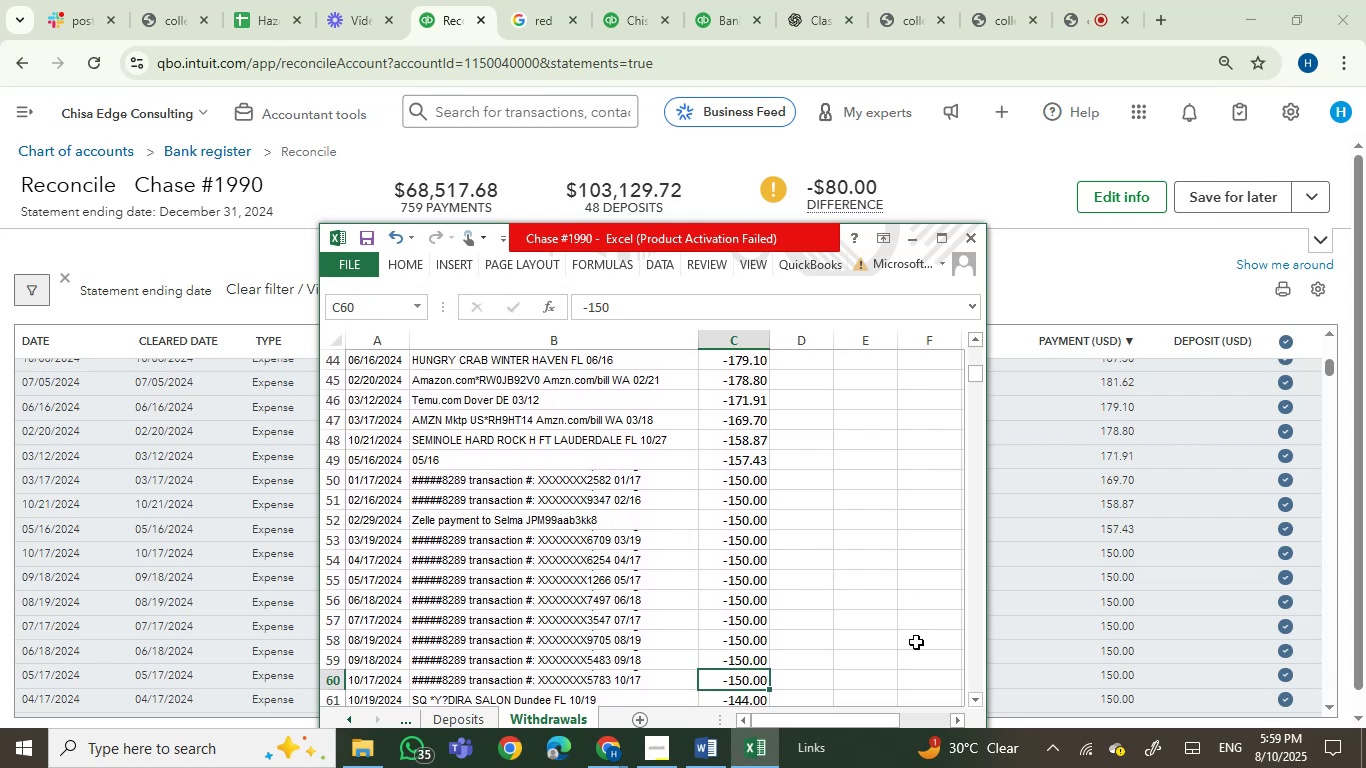 
key(ArrowDown)
 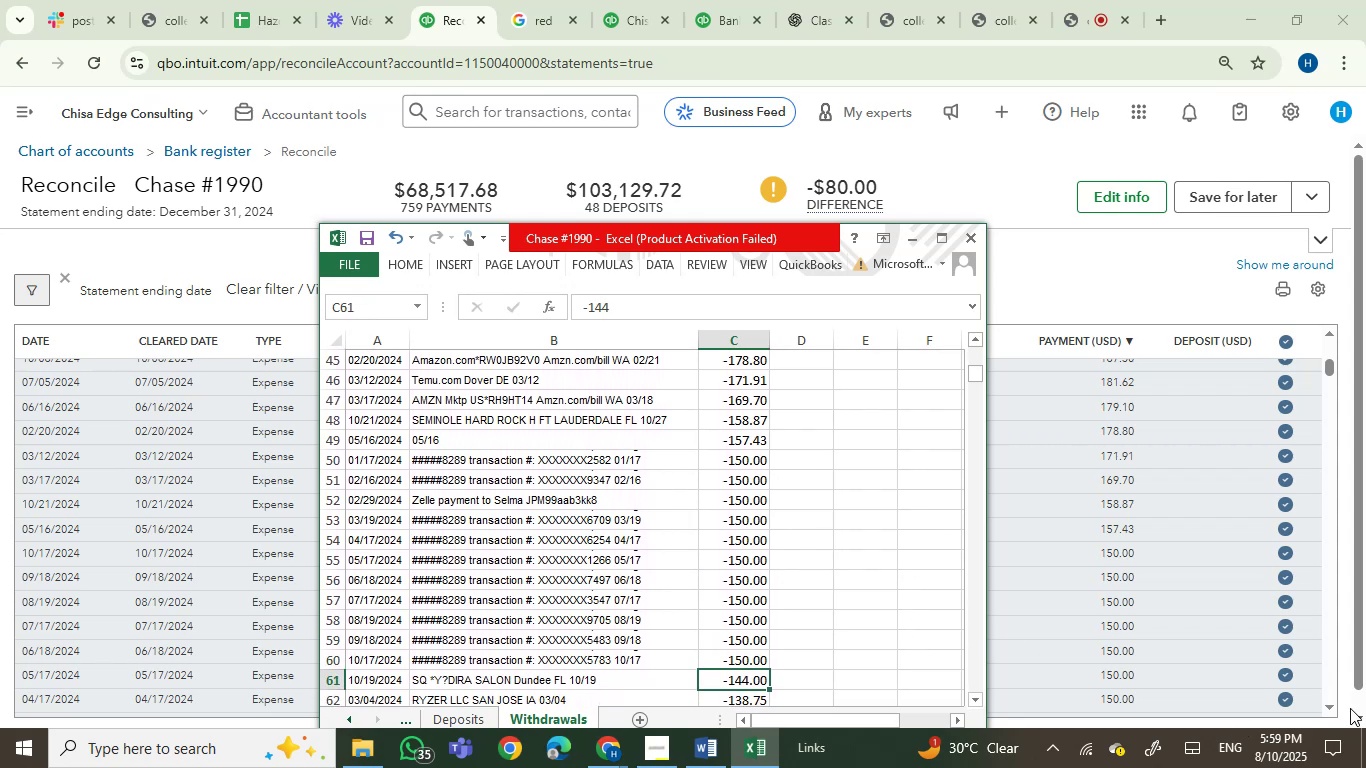 
double_click([1329, 708])
 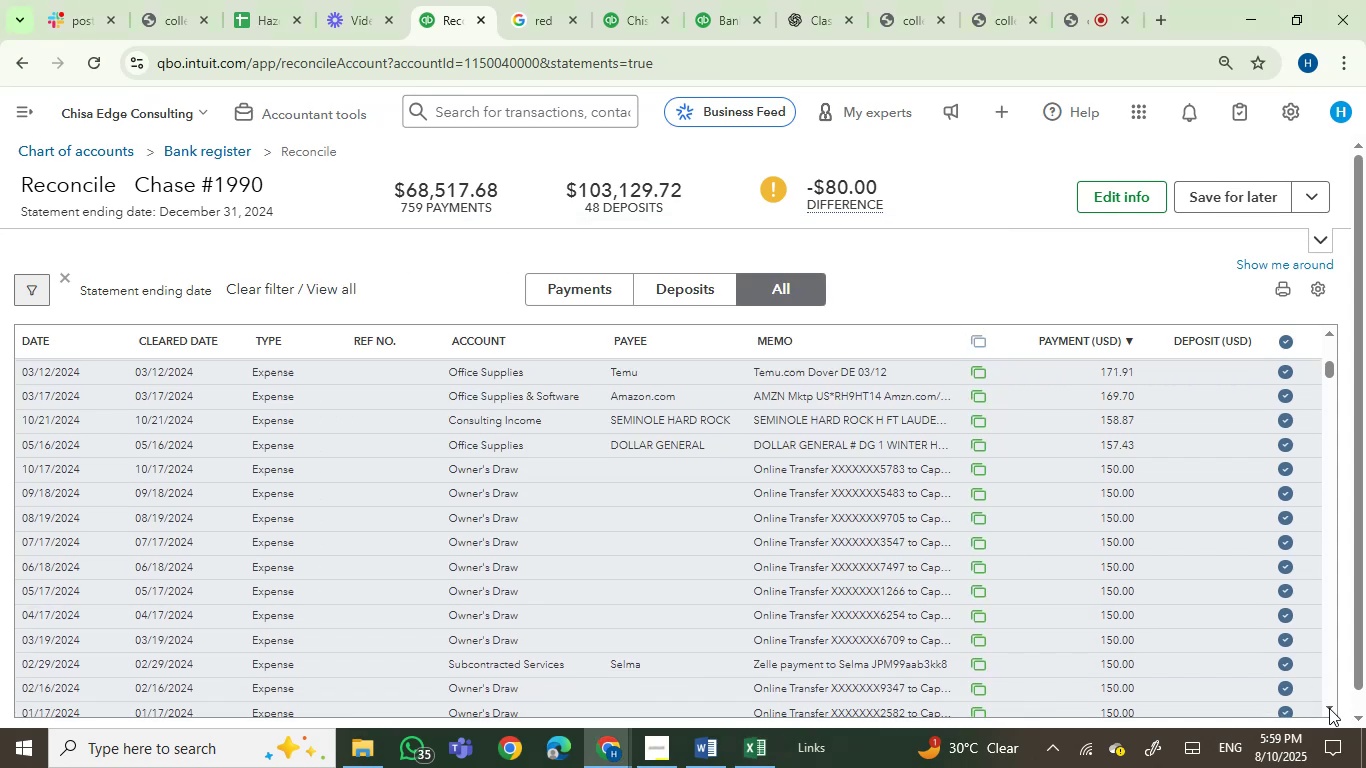 
triple_click([1329, 708])
 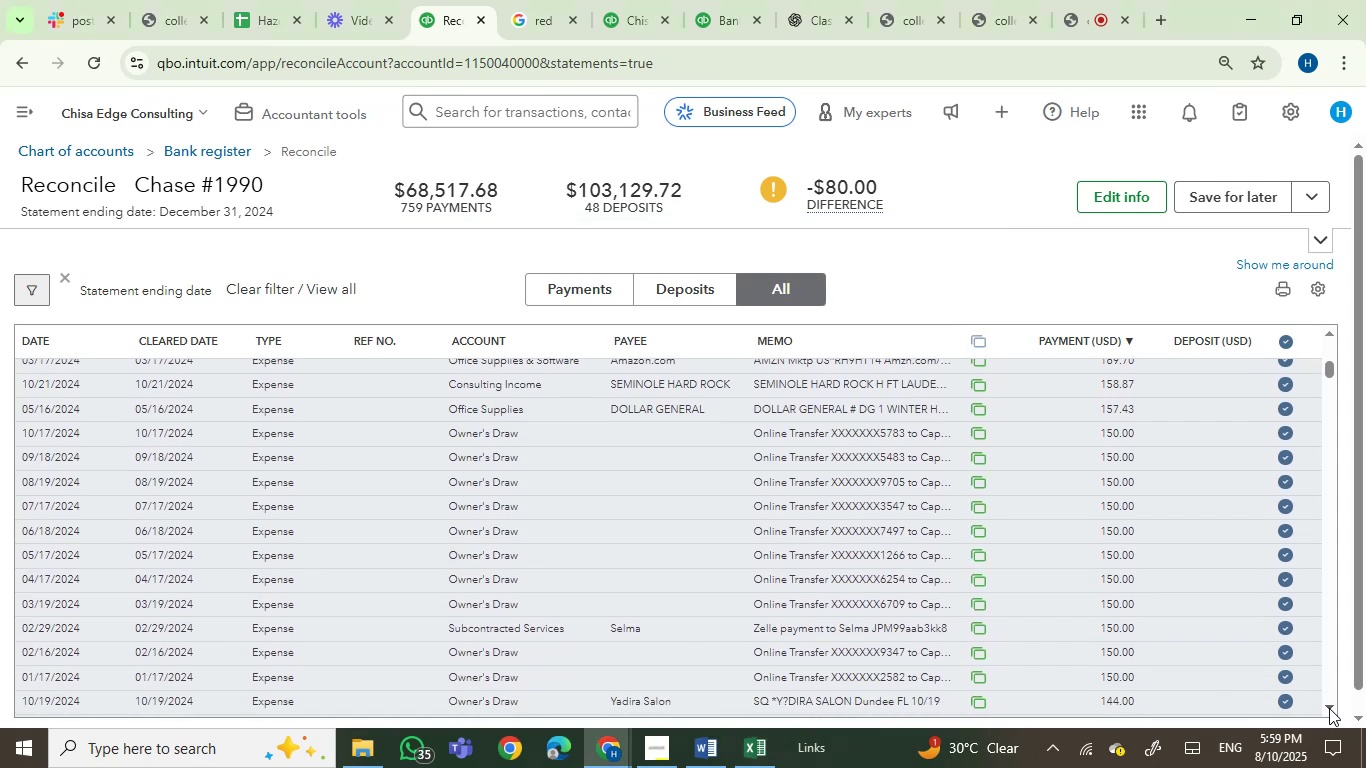 
left_click([1329, 708])
 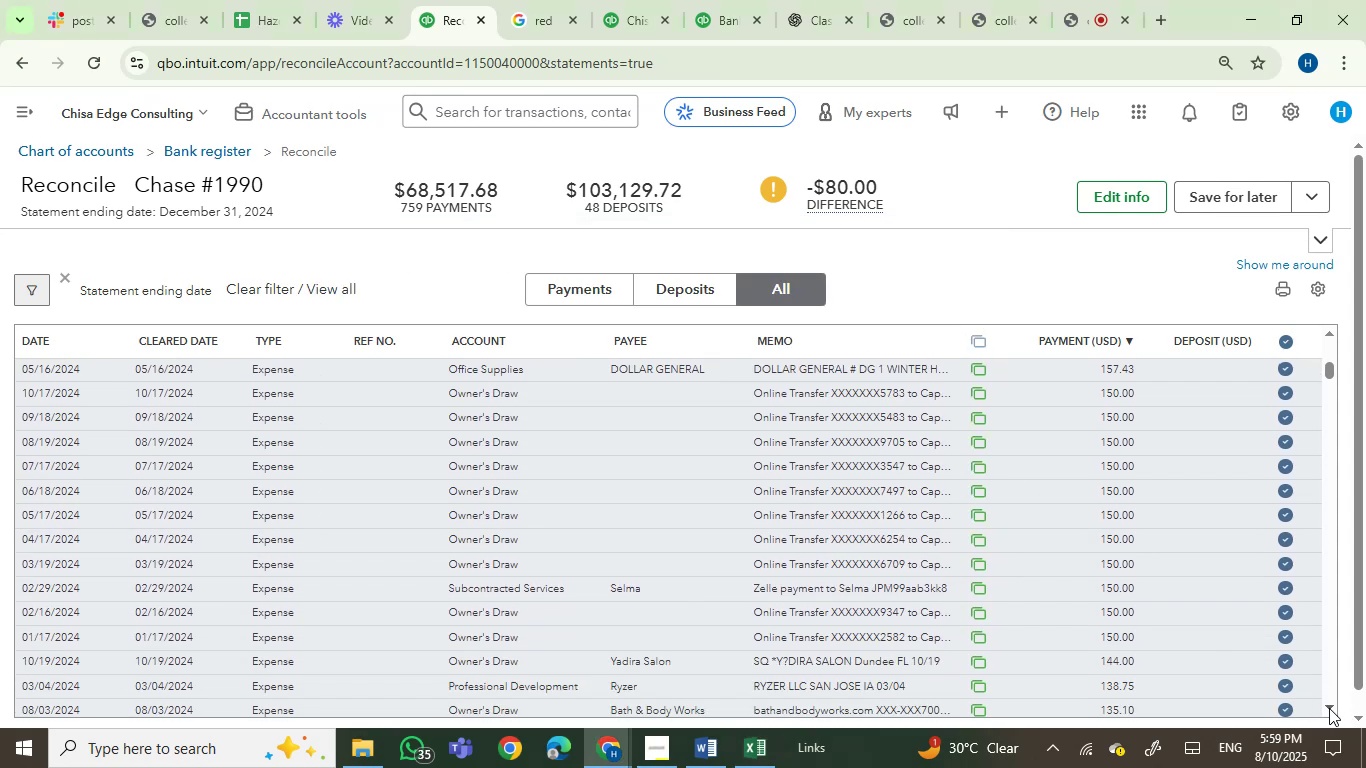 
left_click([1329, 708])
 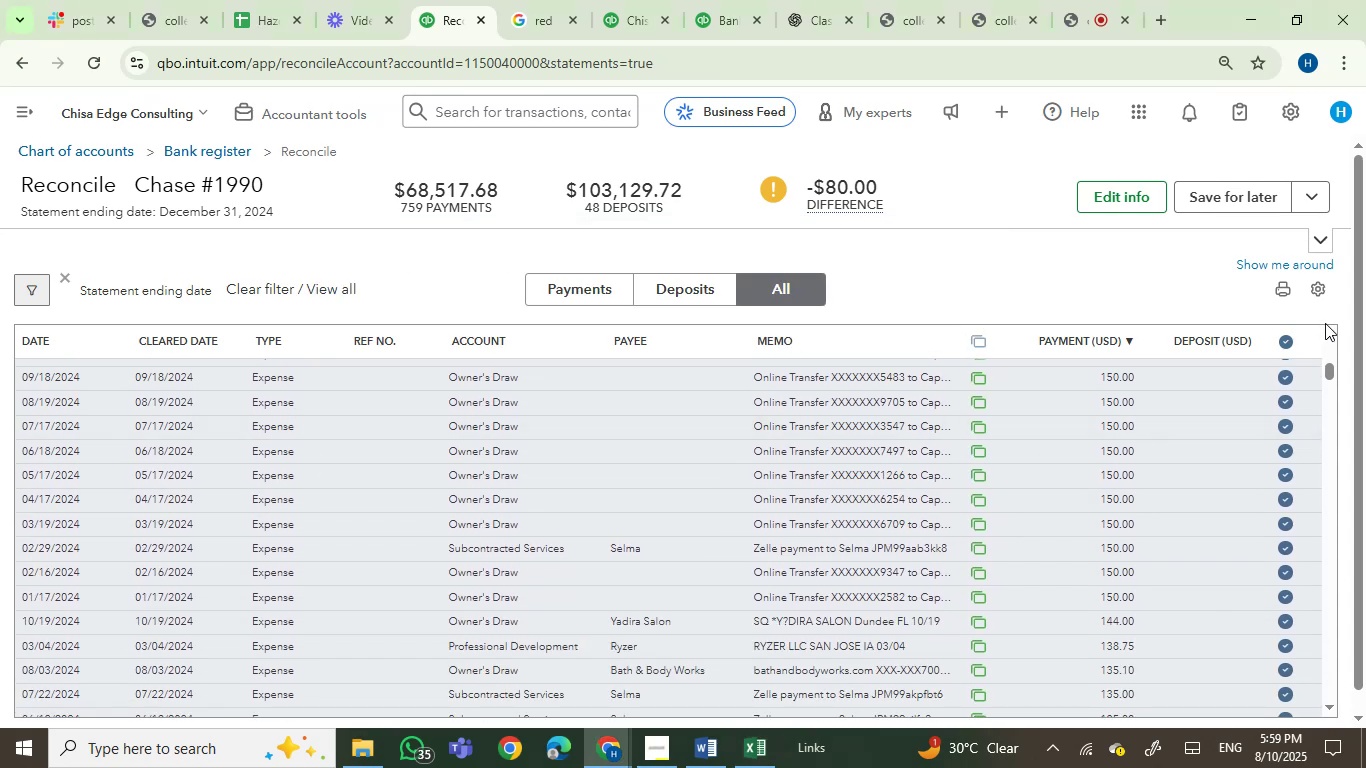 
left_click([1335, 334])
 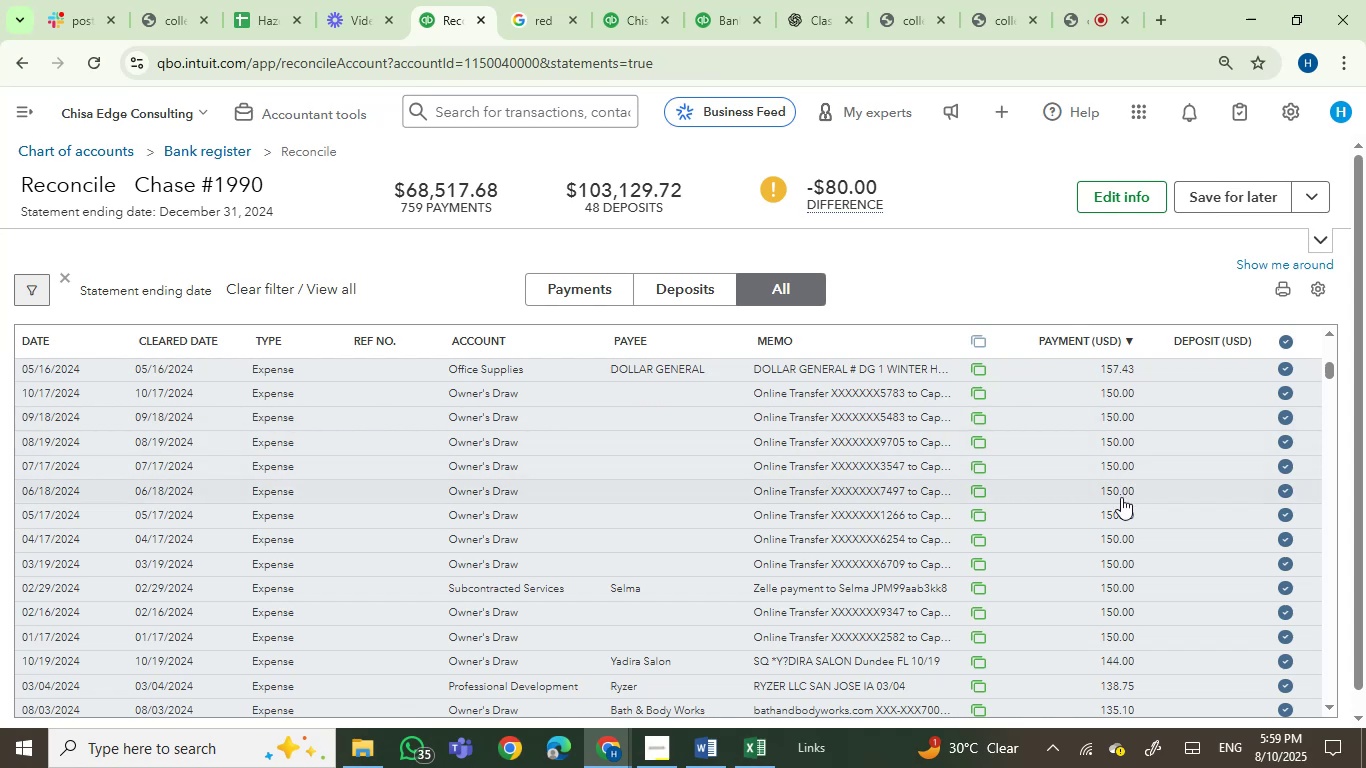 
wait(8.43)
 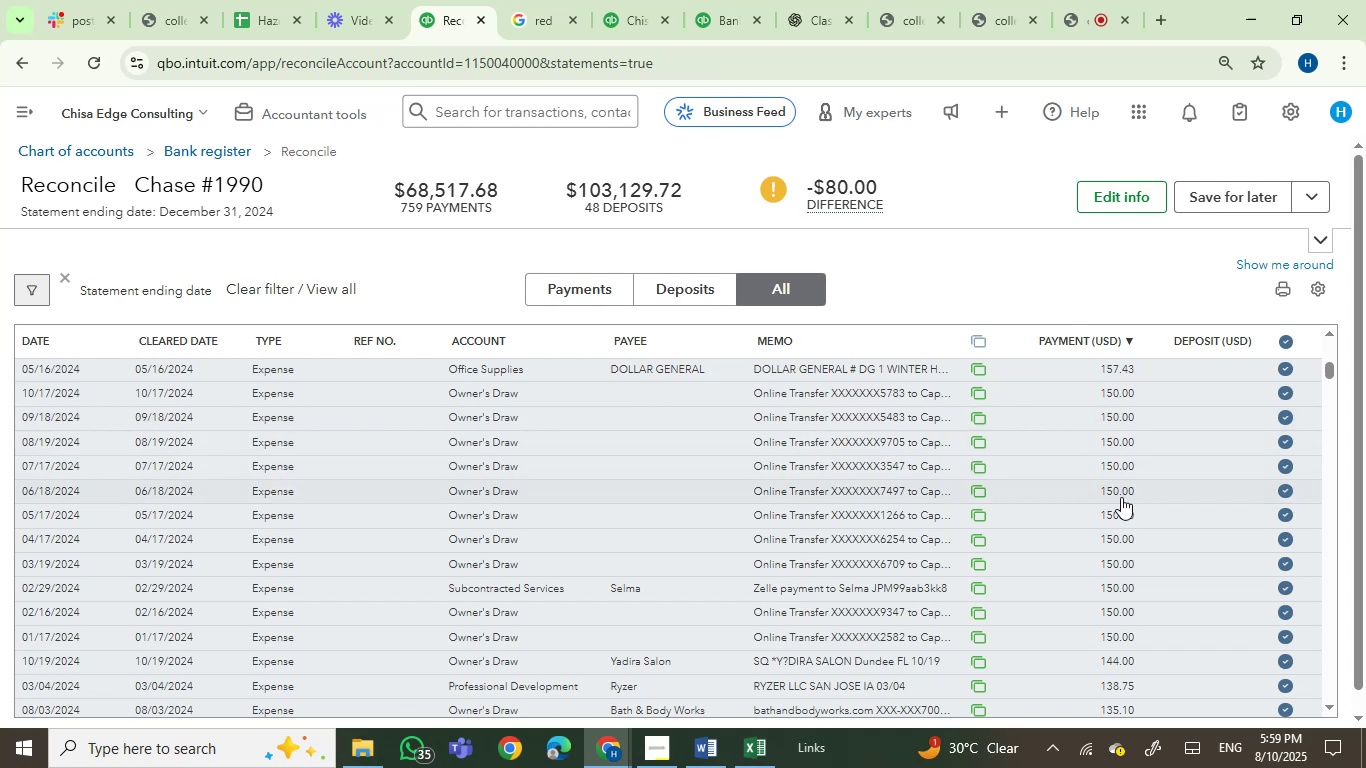 
double_click([1328, 711])
 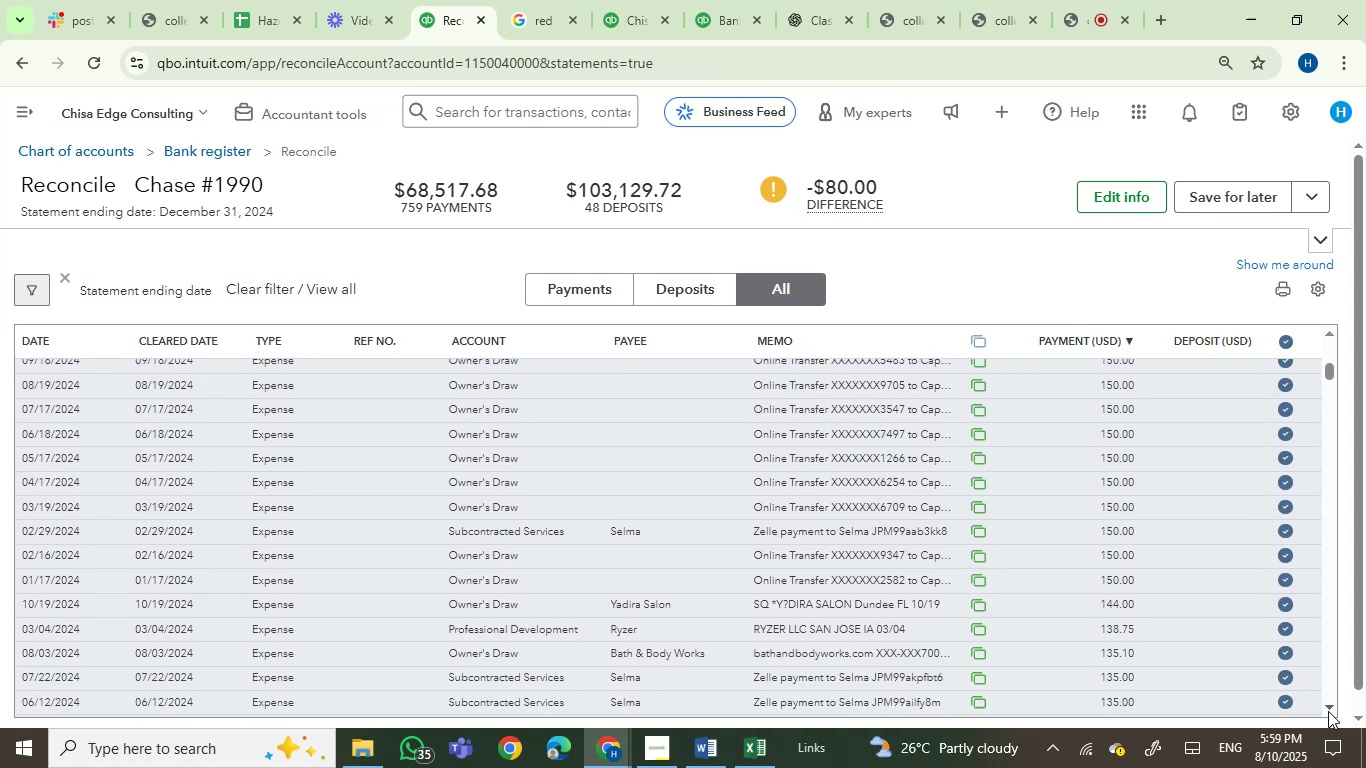 
triple_click([1328, 711])
 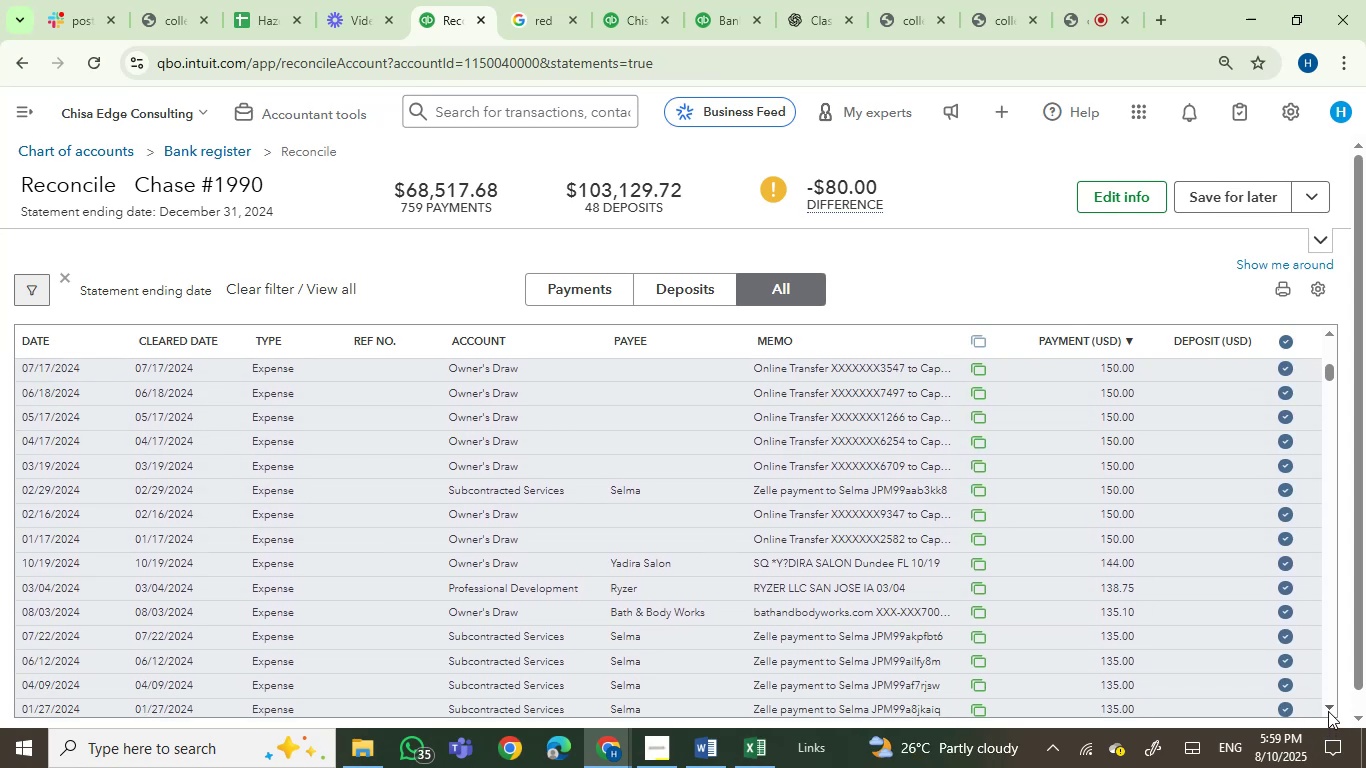 
triple_click([1328, 711])
 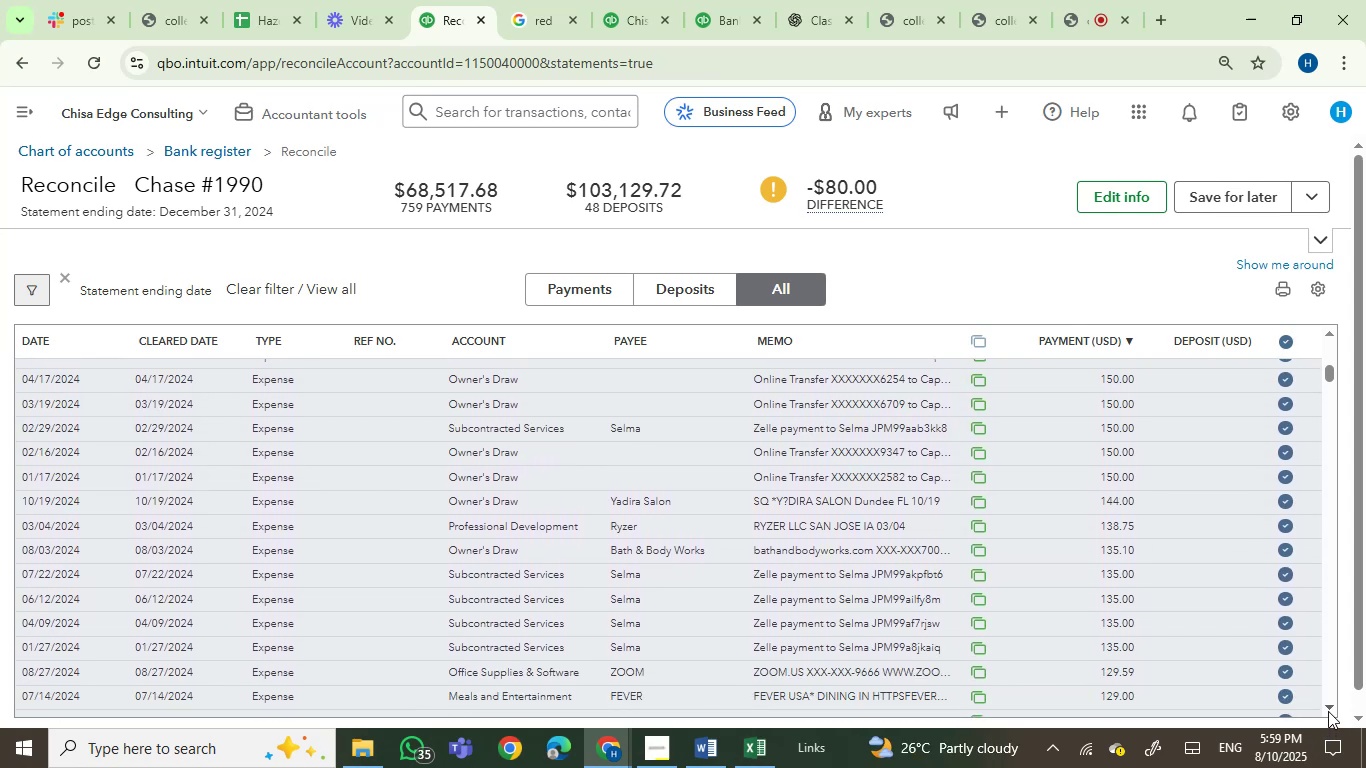 
triple_click([1328, 711])
 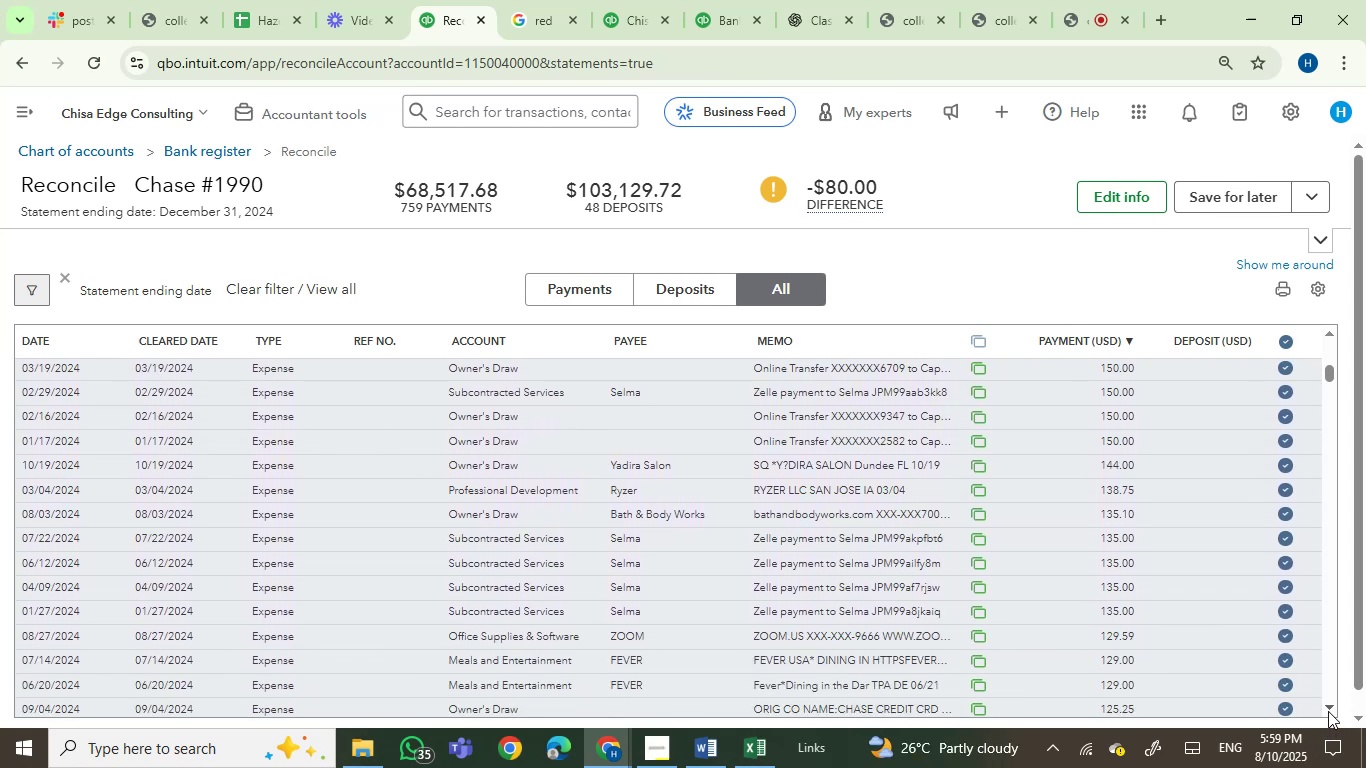 
triple_click([1328, 711])
 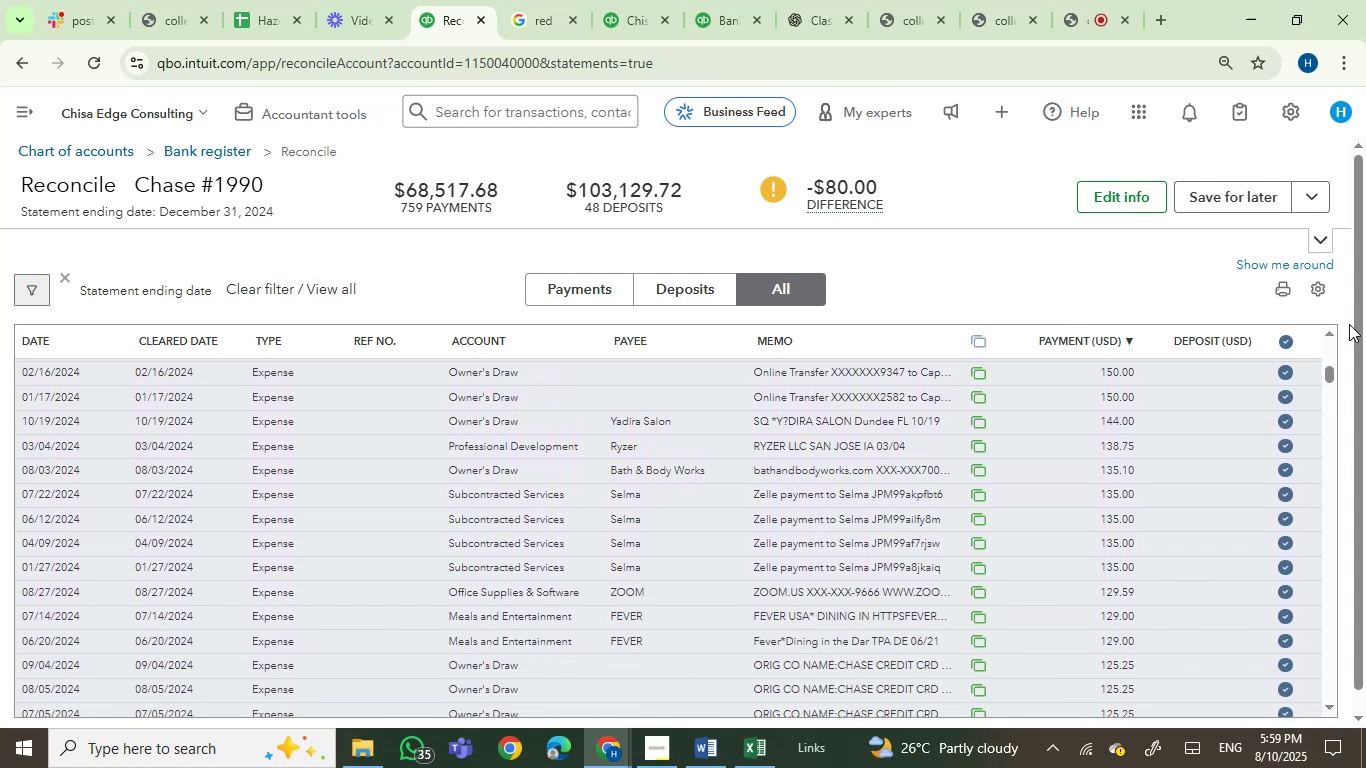 
left_click([1334, 336])
 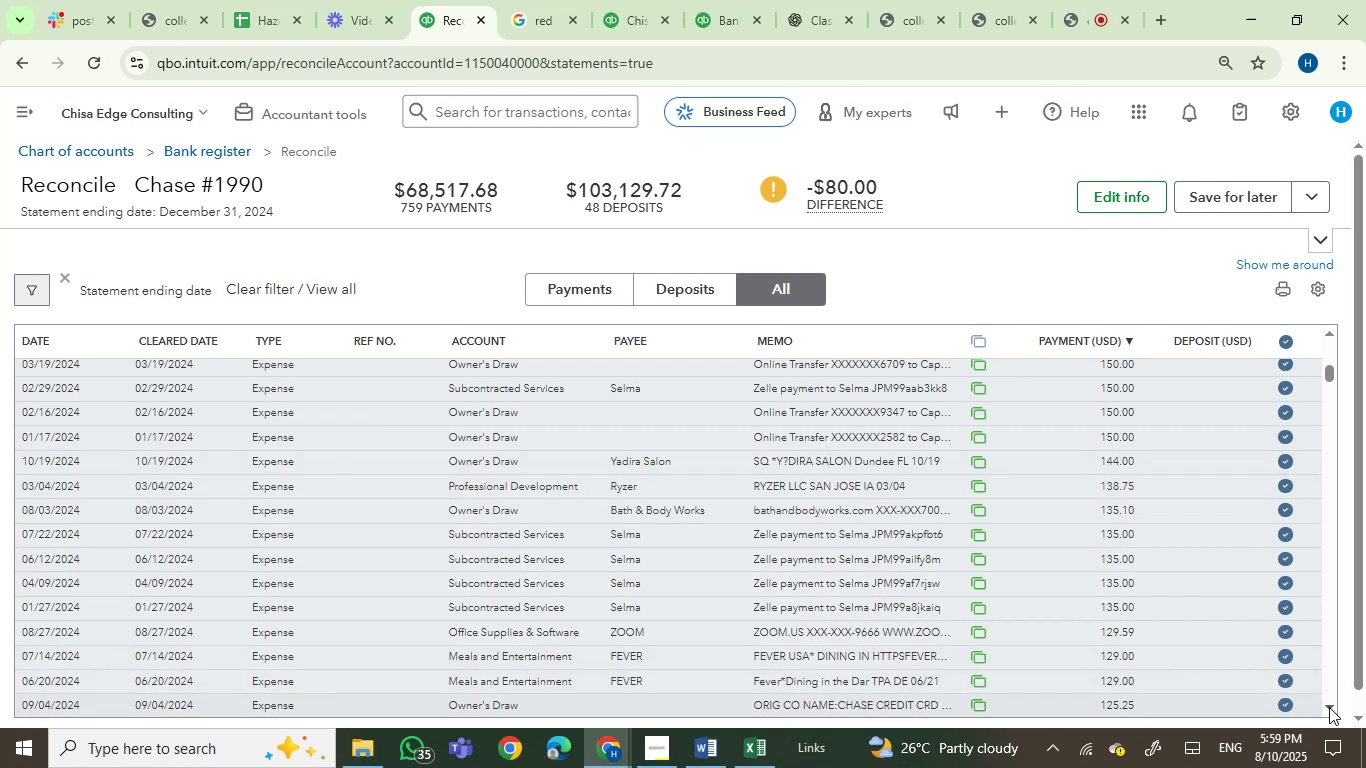 
double_click([1329, 707])
 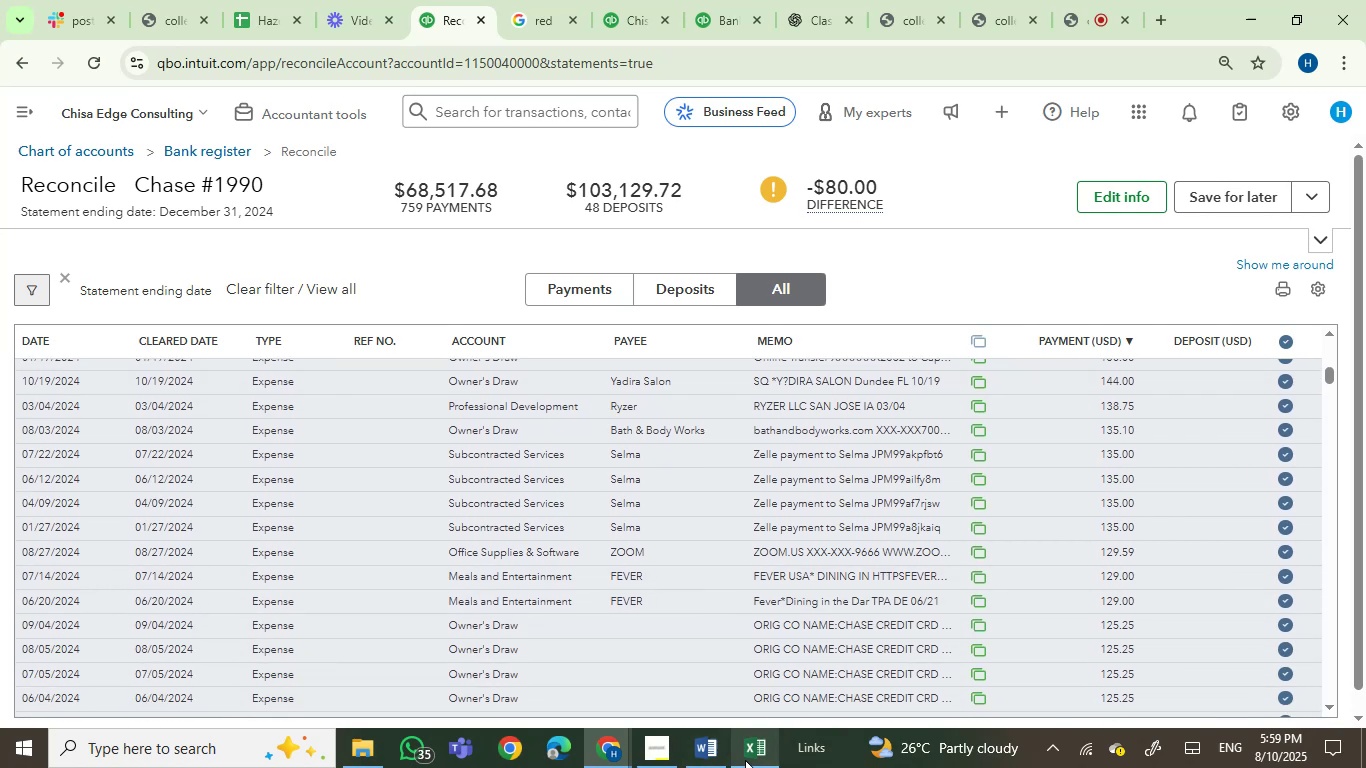 
left_click([748, 759])
 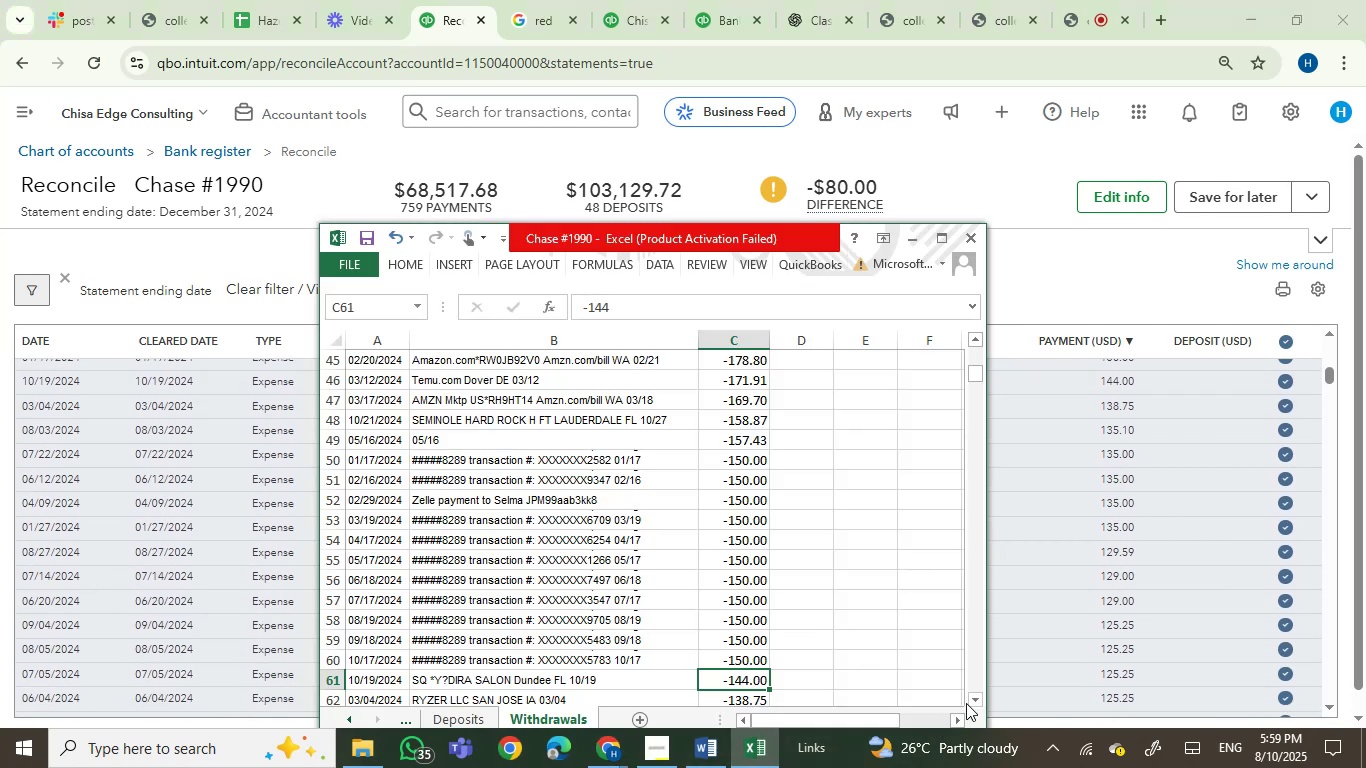 
double_click([970, 701])
 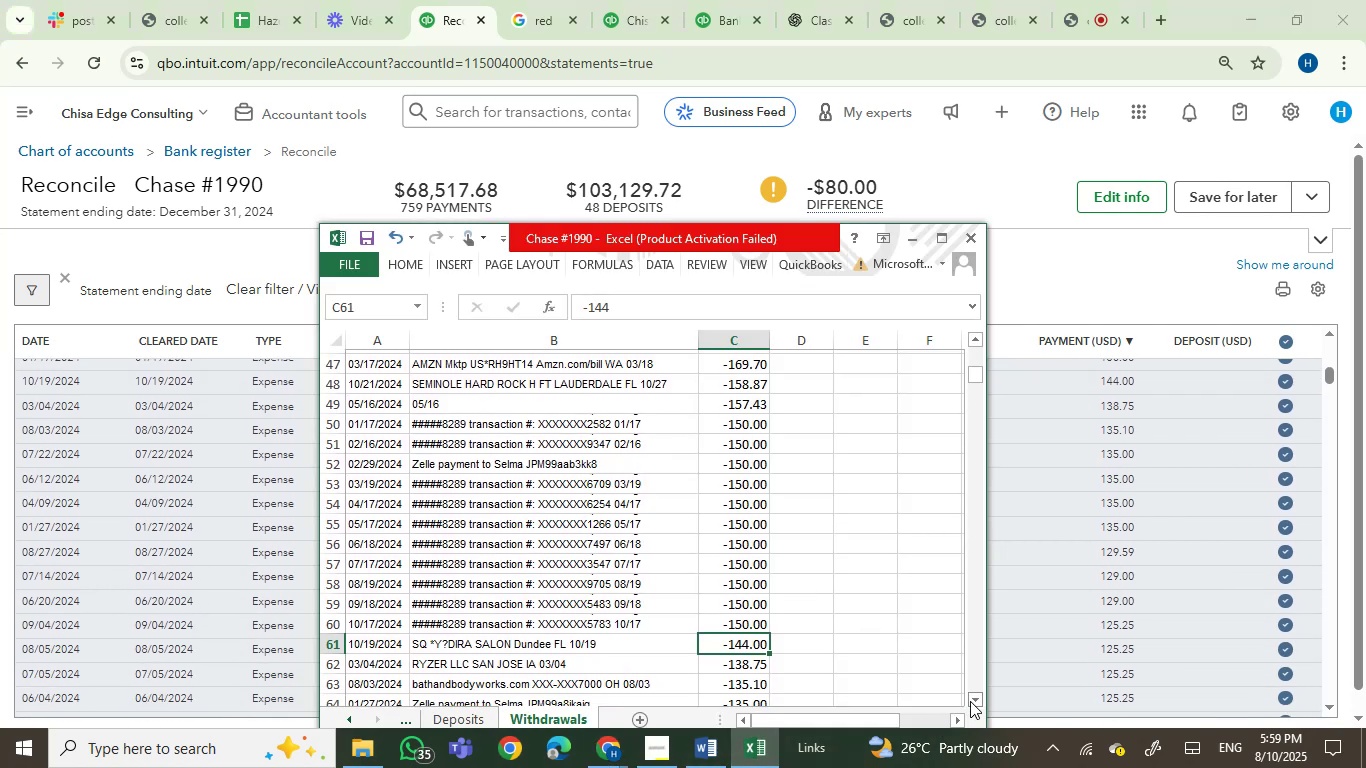 
triple_click([970, 701])
 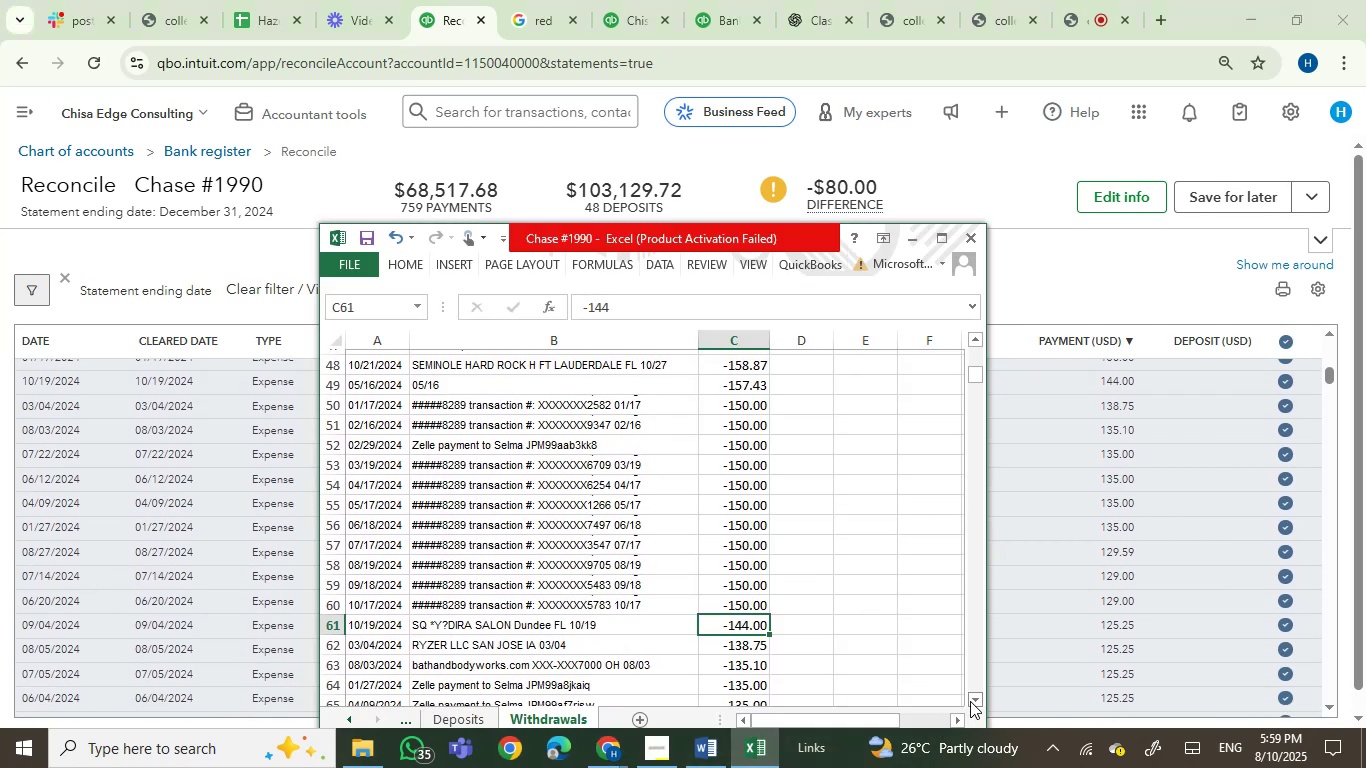 
triple_click([970, 701])
 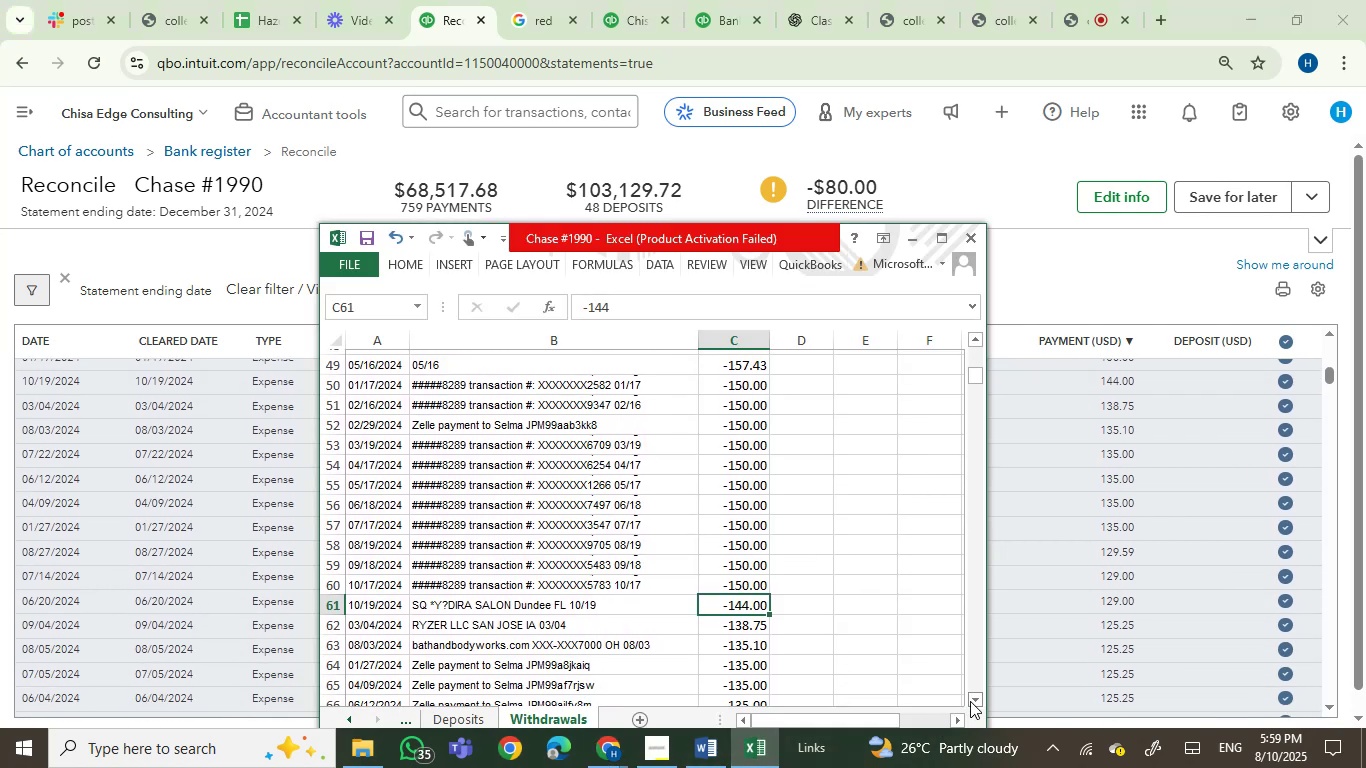 
triple_click([970, 701])
 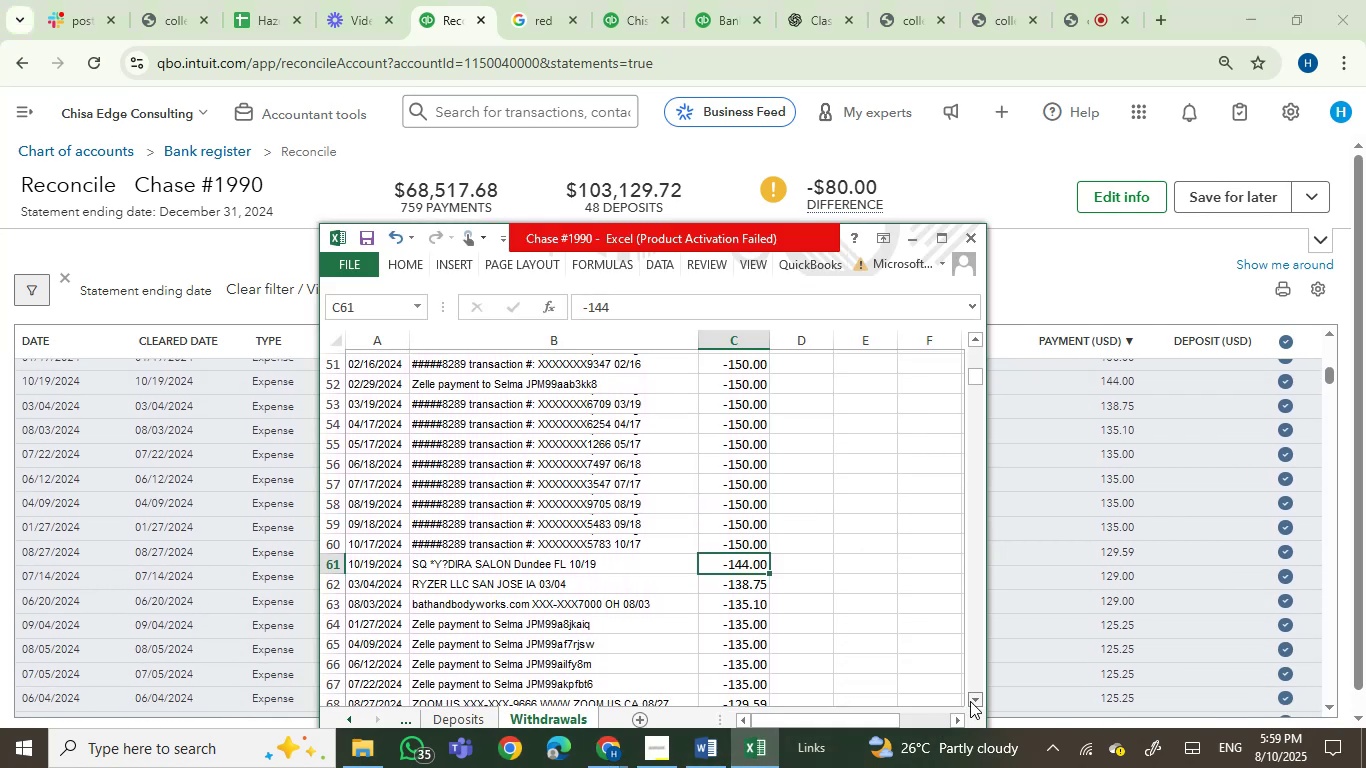 
triple_click([970, 701])
 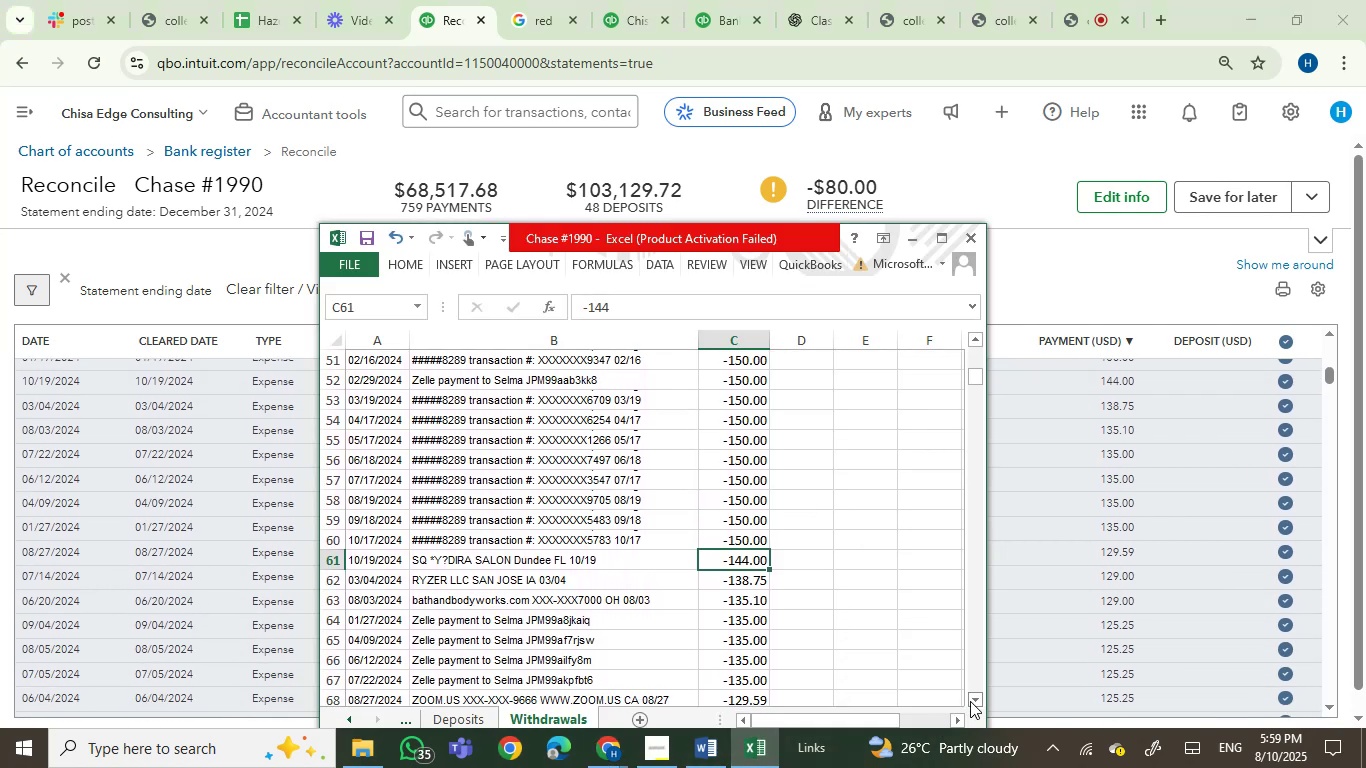 
triple_click([970, 701])
 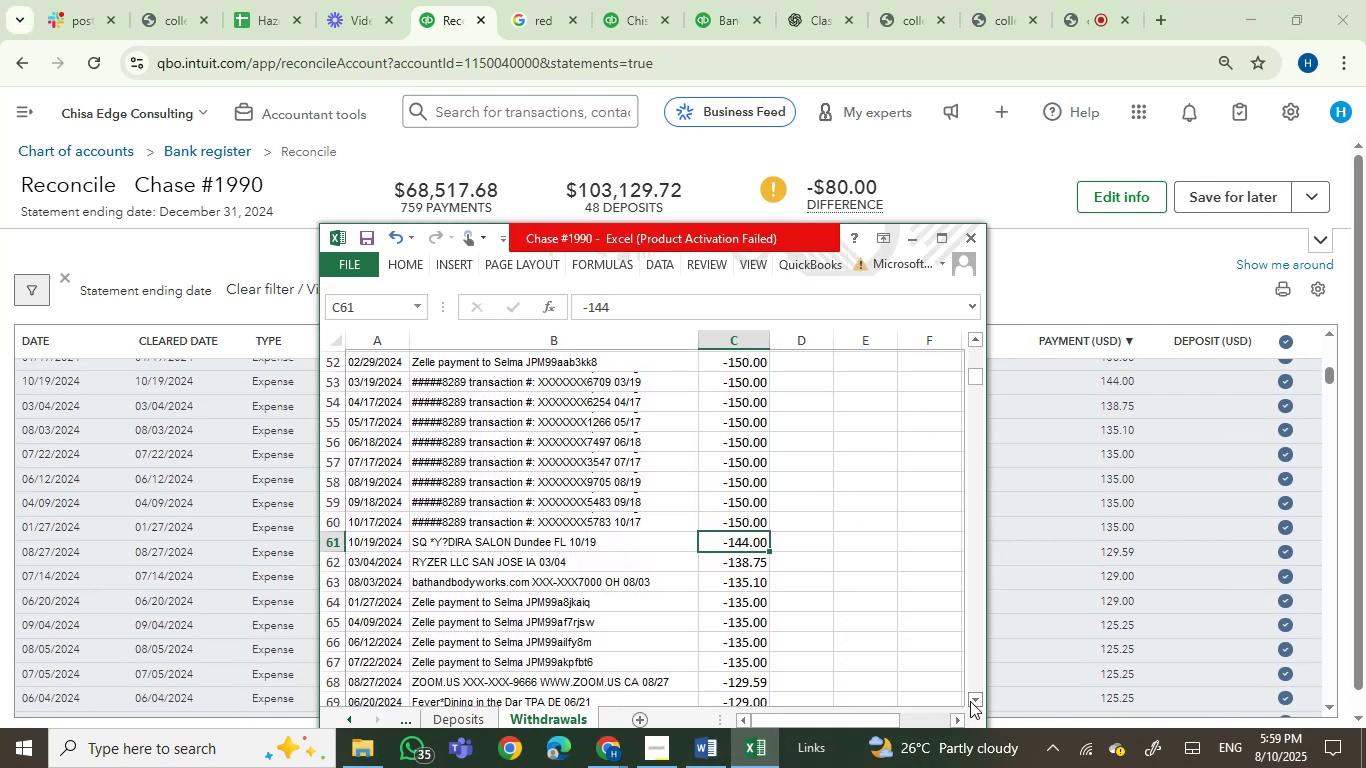 
triple_click([970, 701])
 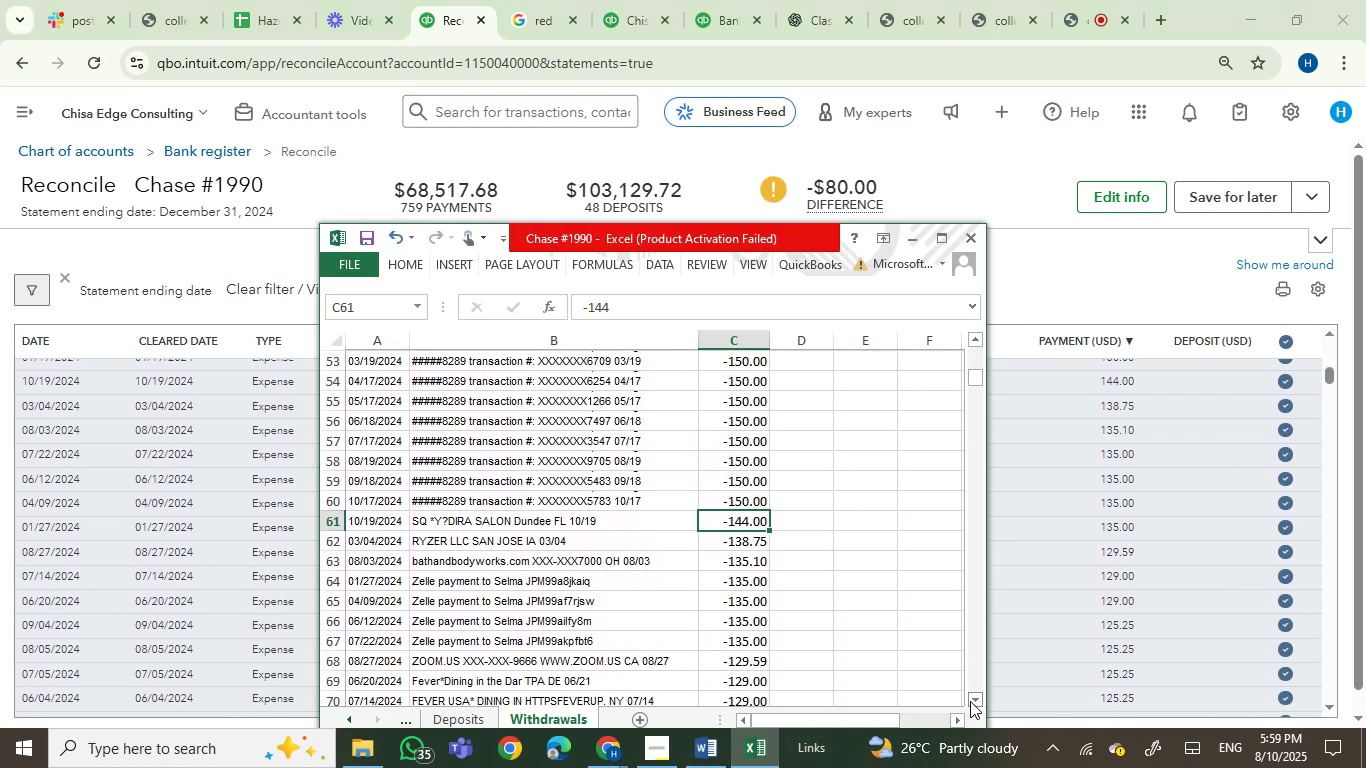 
triple_click([970, 701])
 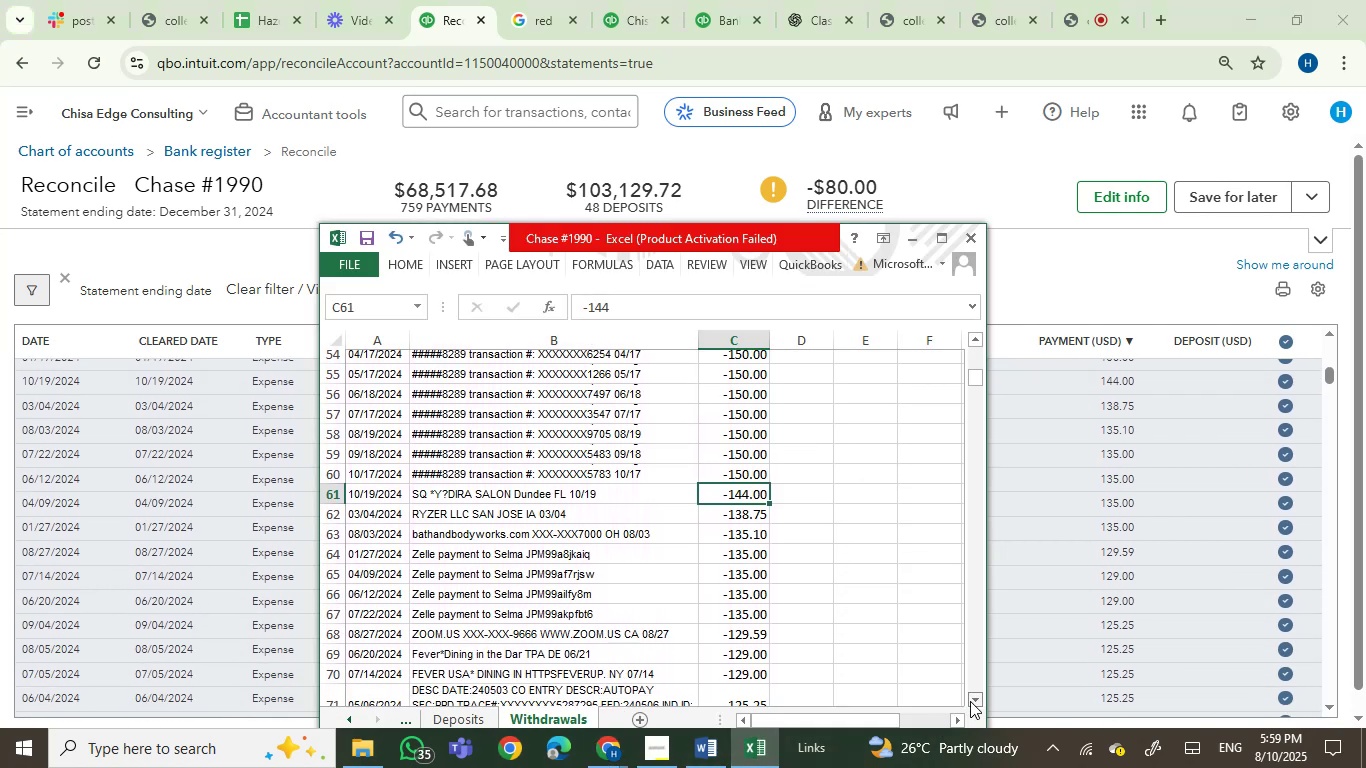 
triple_click([970, 701])
 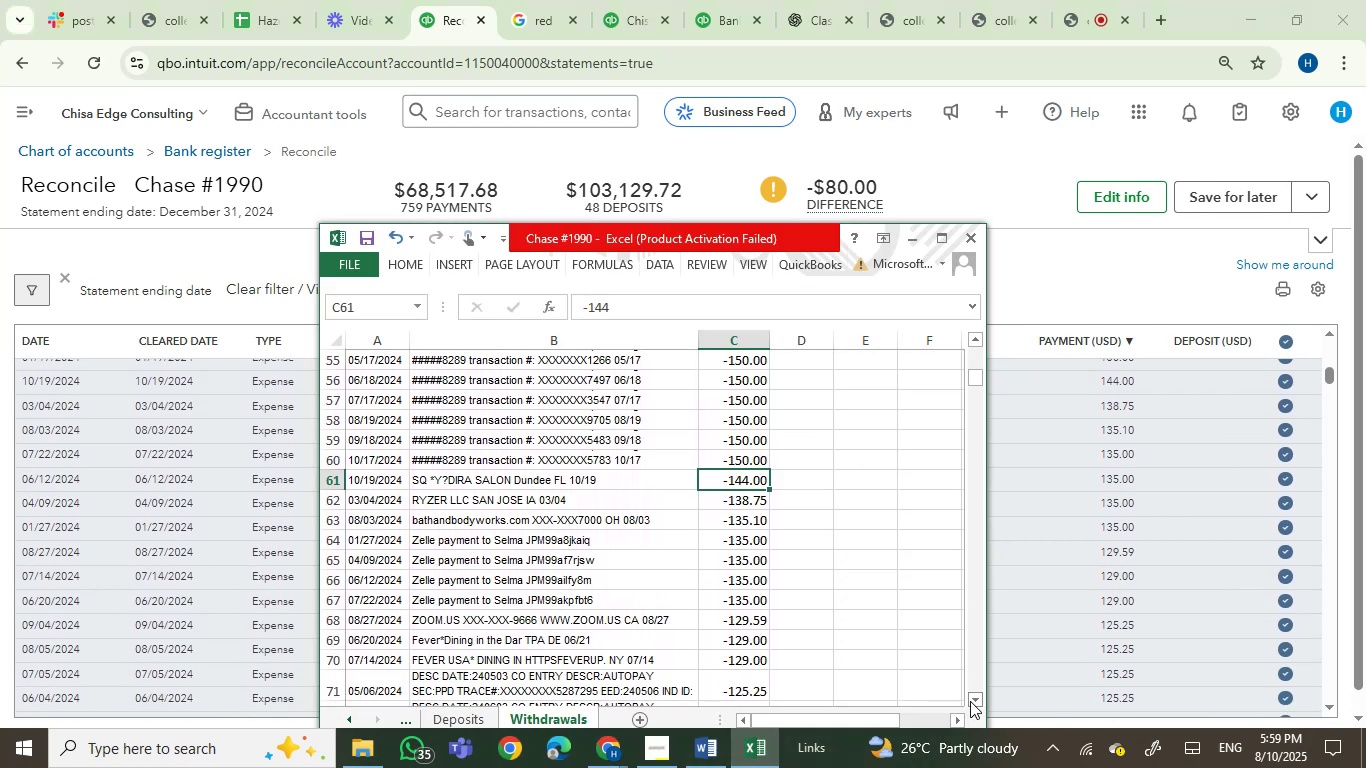 
triple_click([970, 701])
 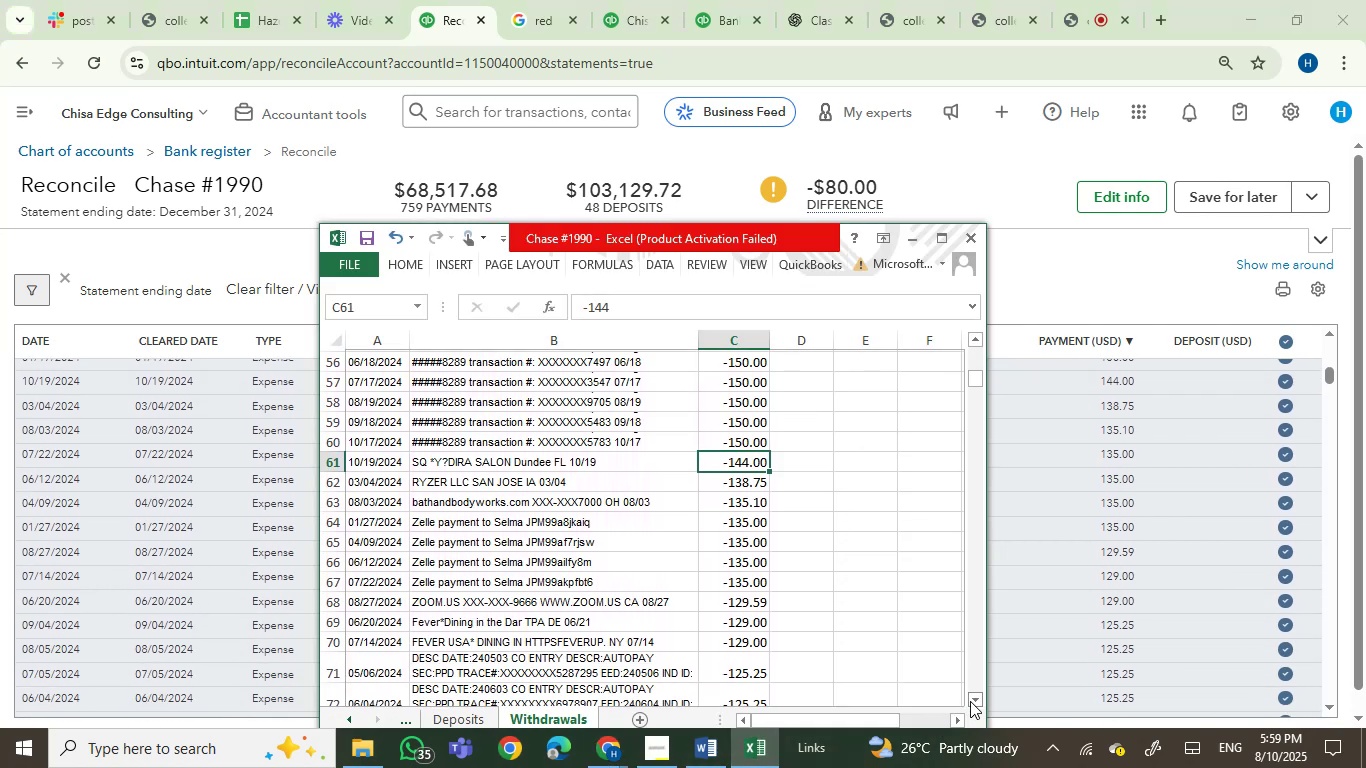 
triple_click([970, 701])
 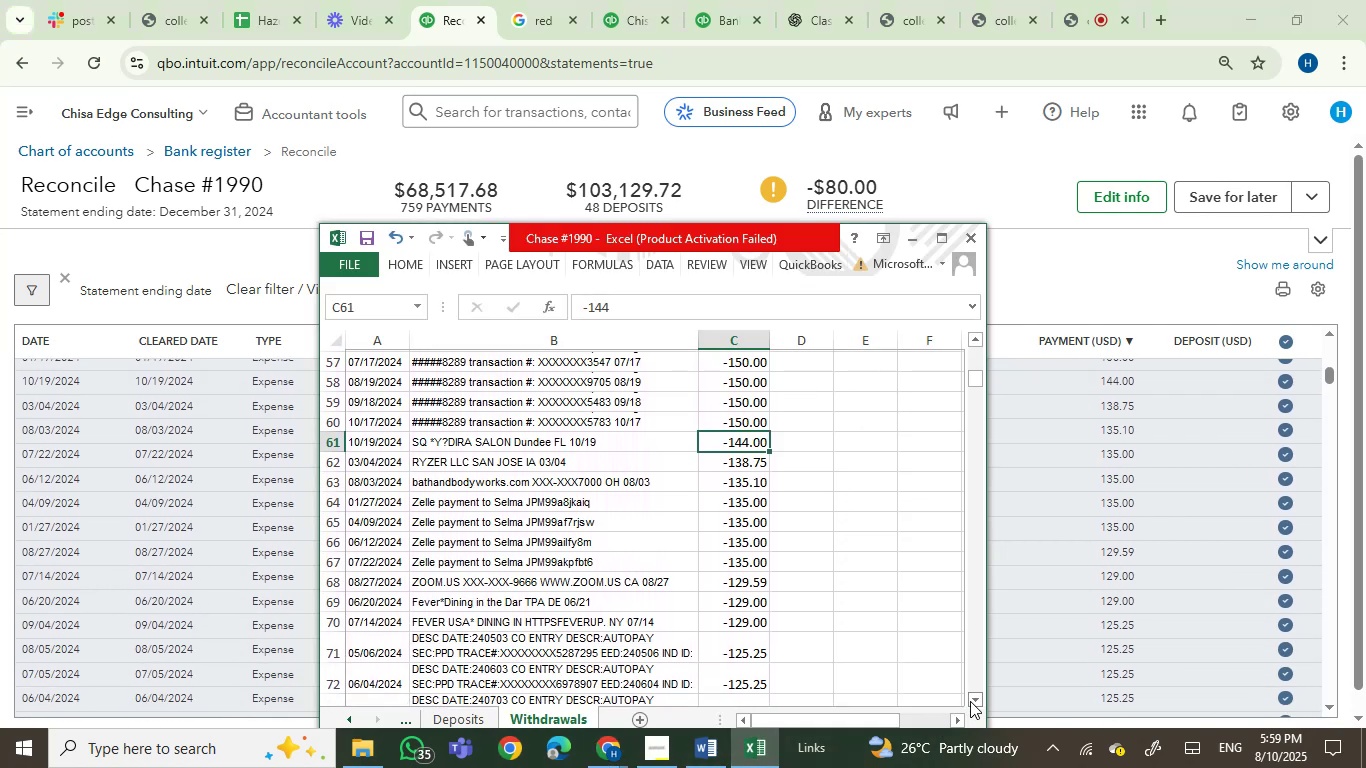 
triple_click([970, 701])
 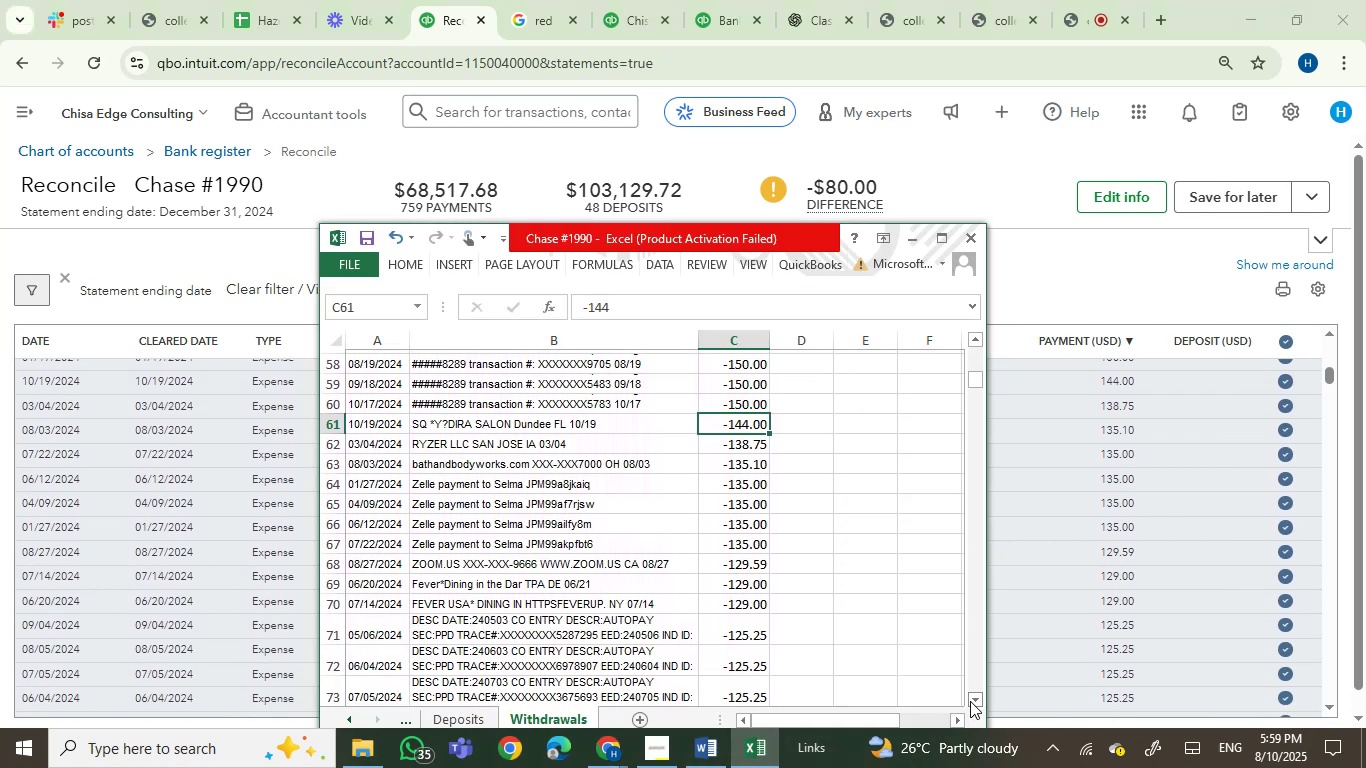 
triple_click([970, 701])
 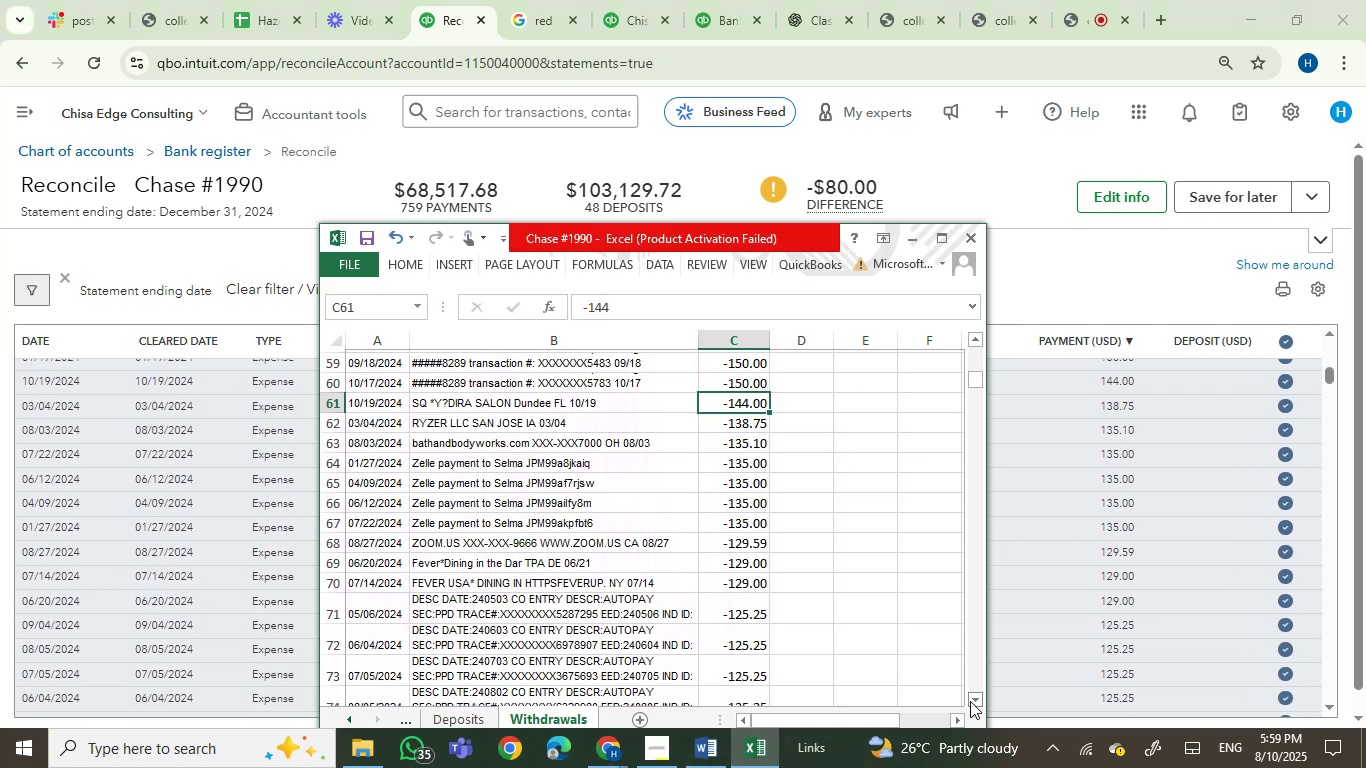 
triple_click([970, 701])
 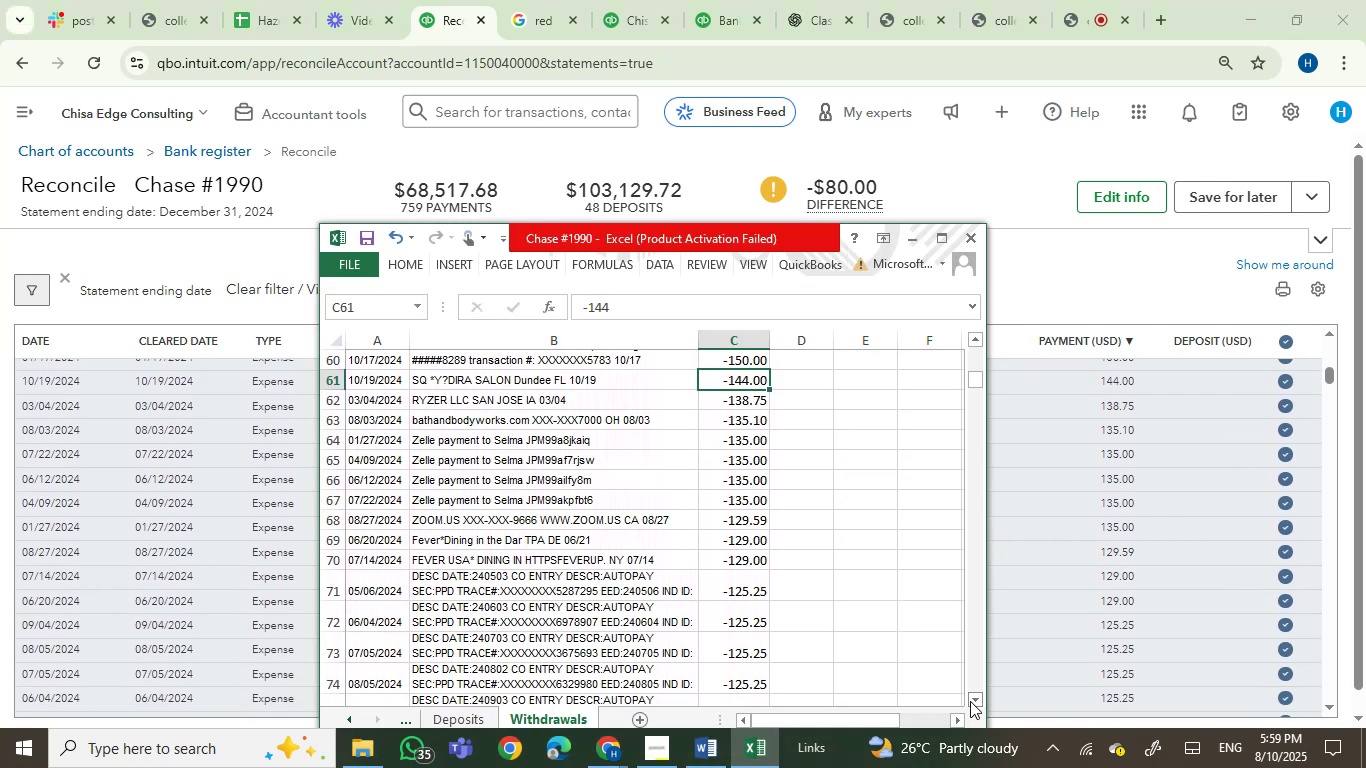 
triple_click([970, 701])
 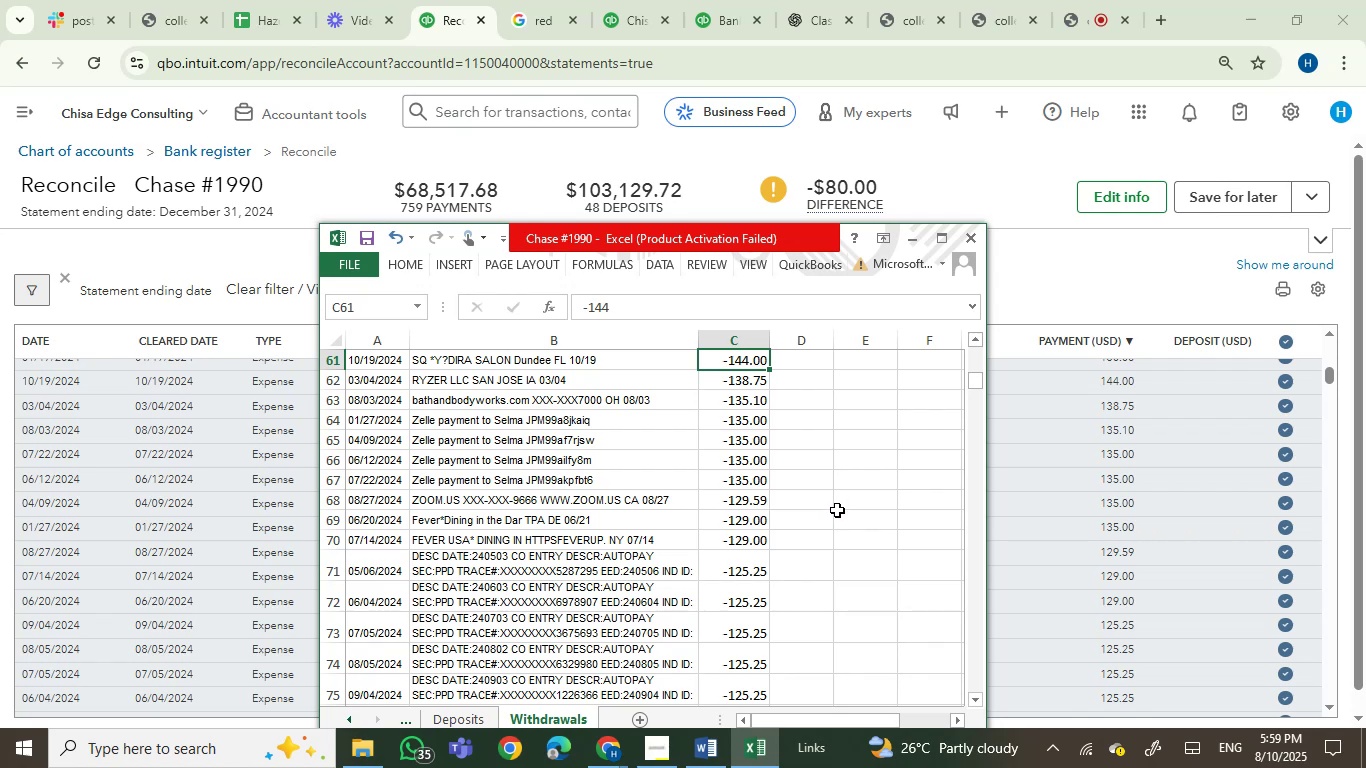 
key(ArrowDown)
 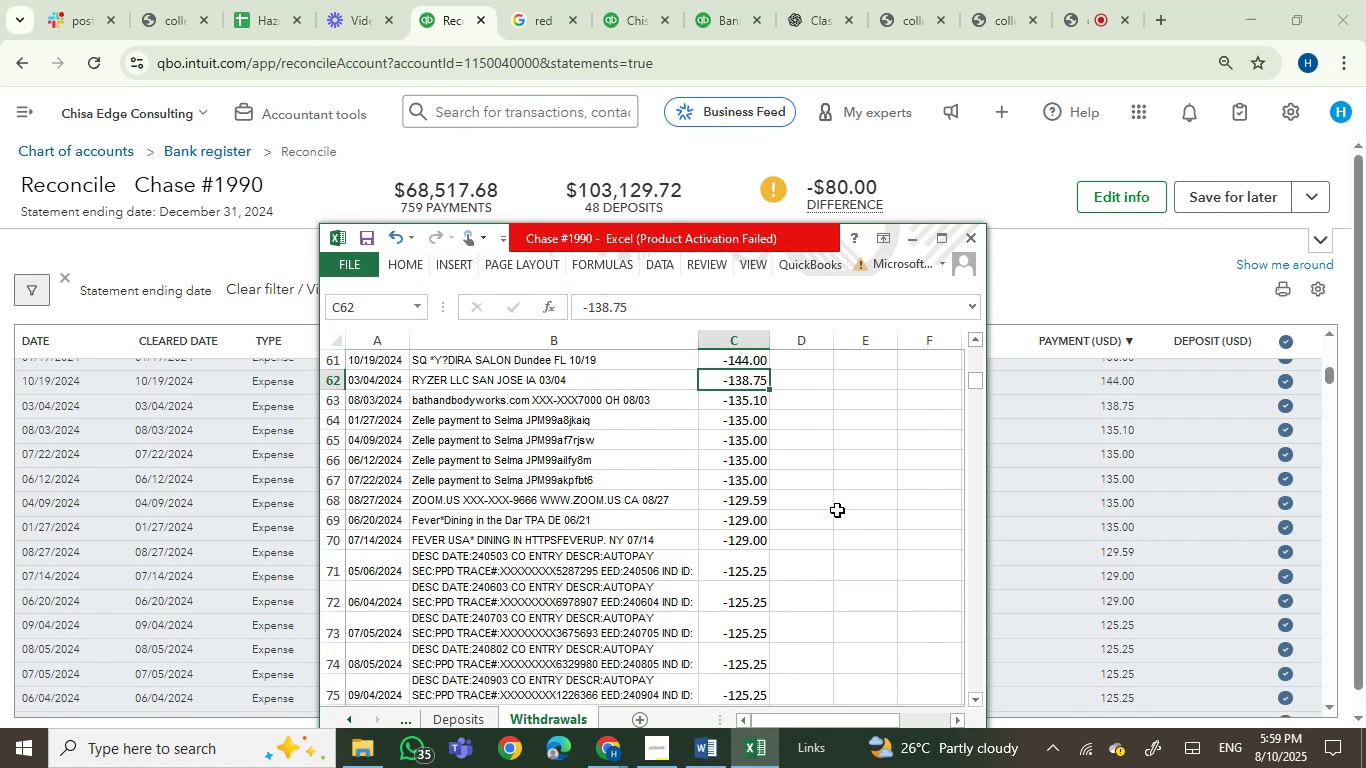 
key(ArrowDown)
 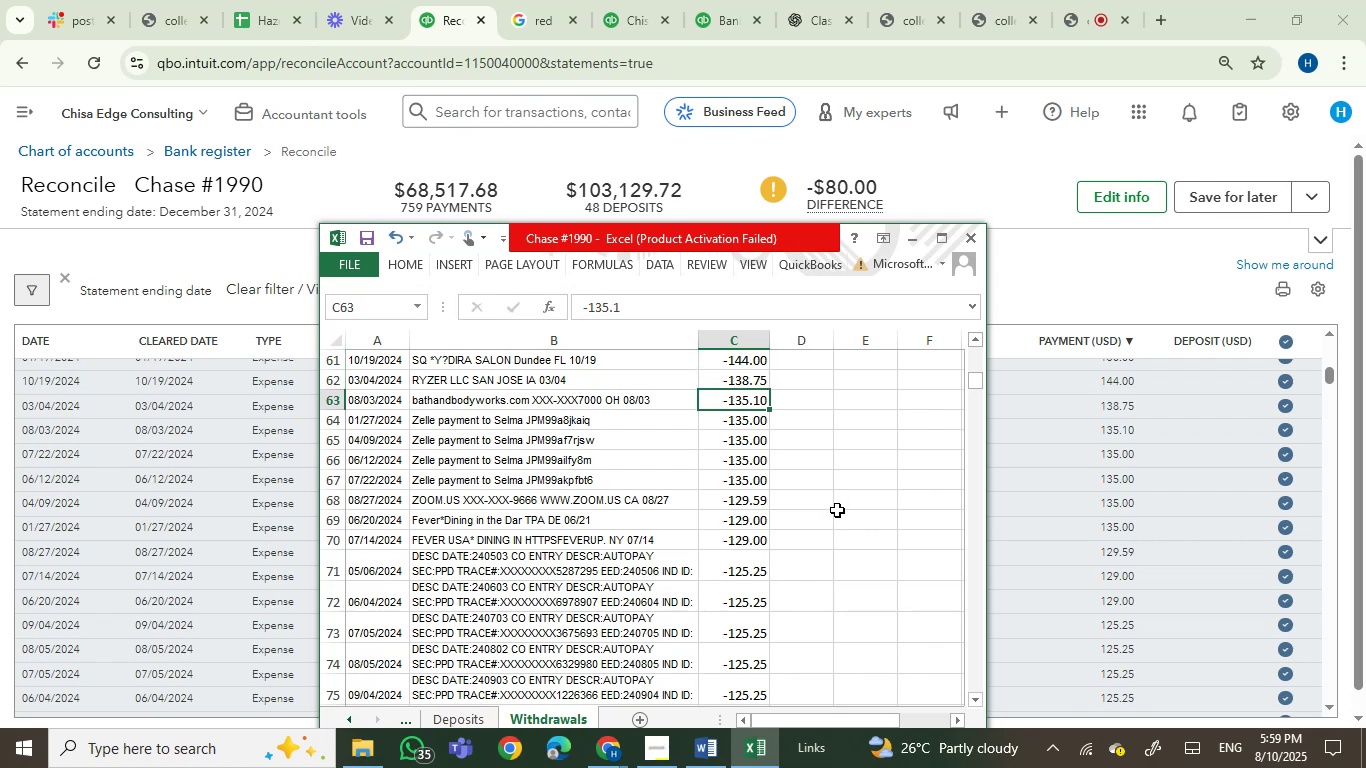 
key(ArrowDown)
 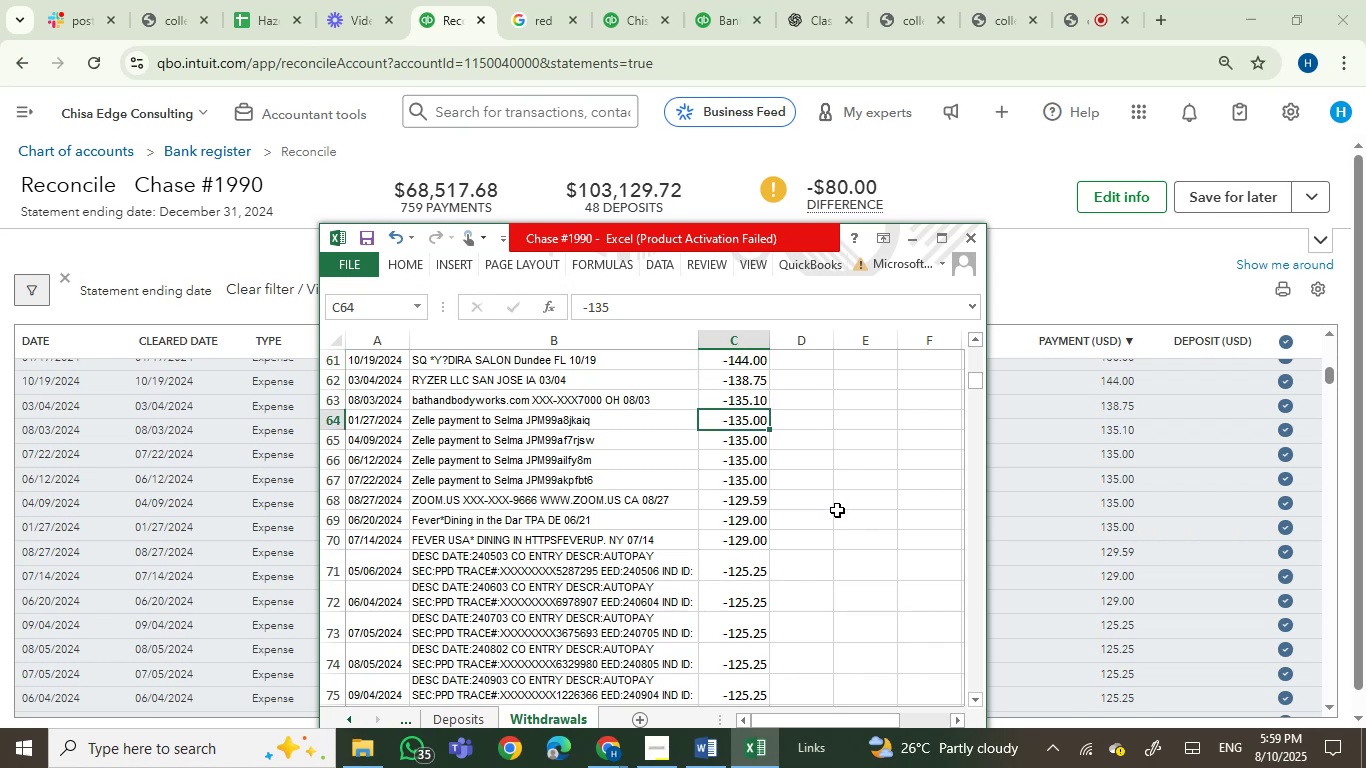 
key(ArrowDown)
 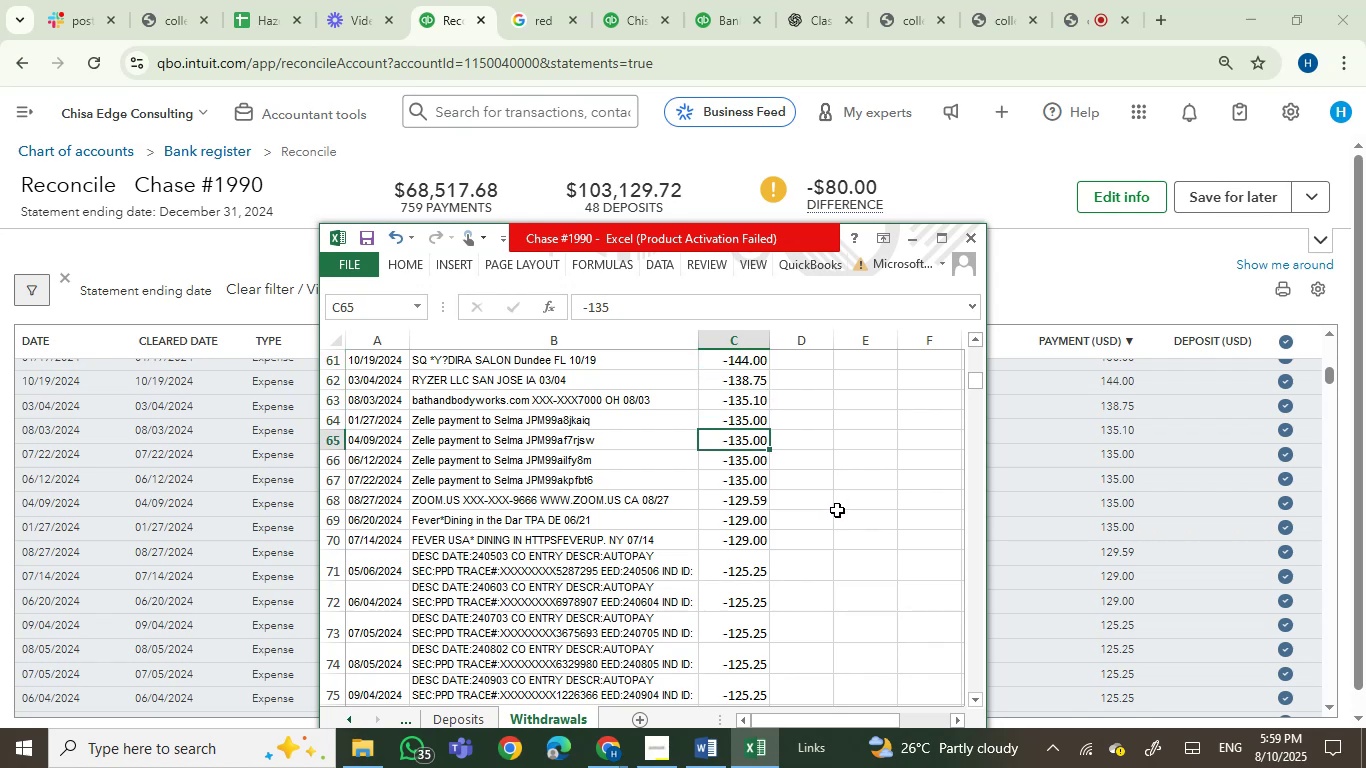 
key(ArrowDown)
 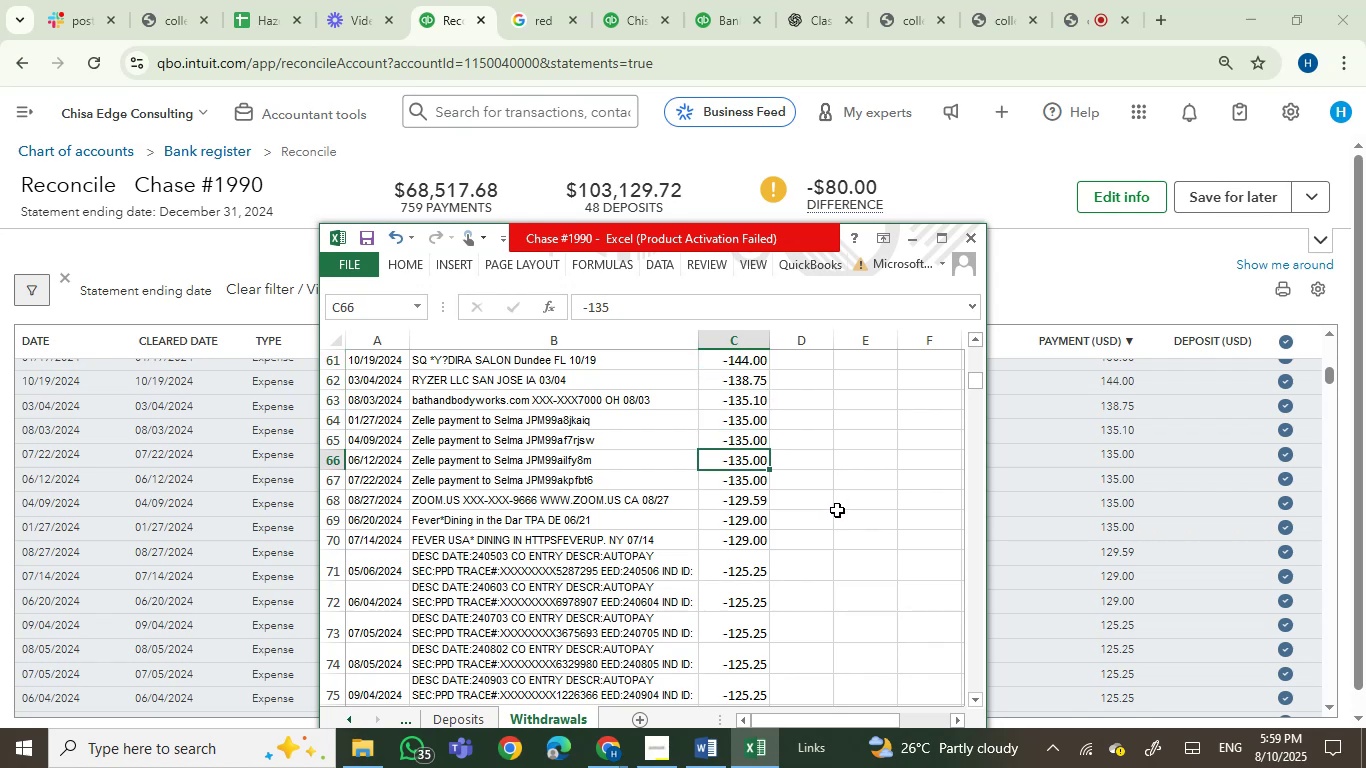 
key(ArrowDown)
 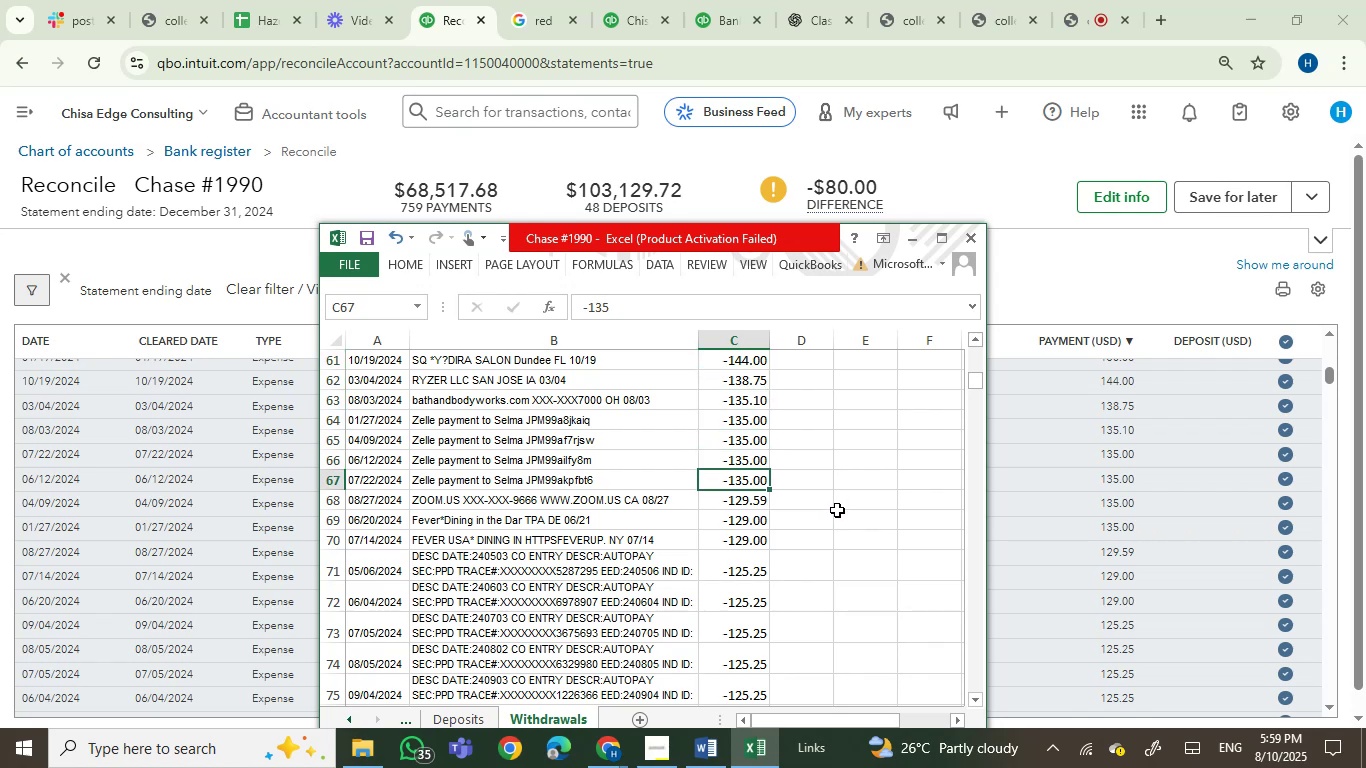 
key(ArrowDown)
 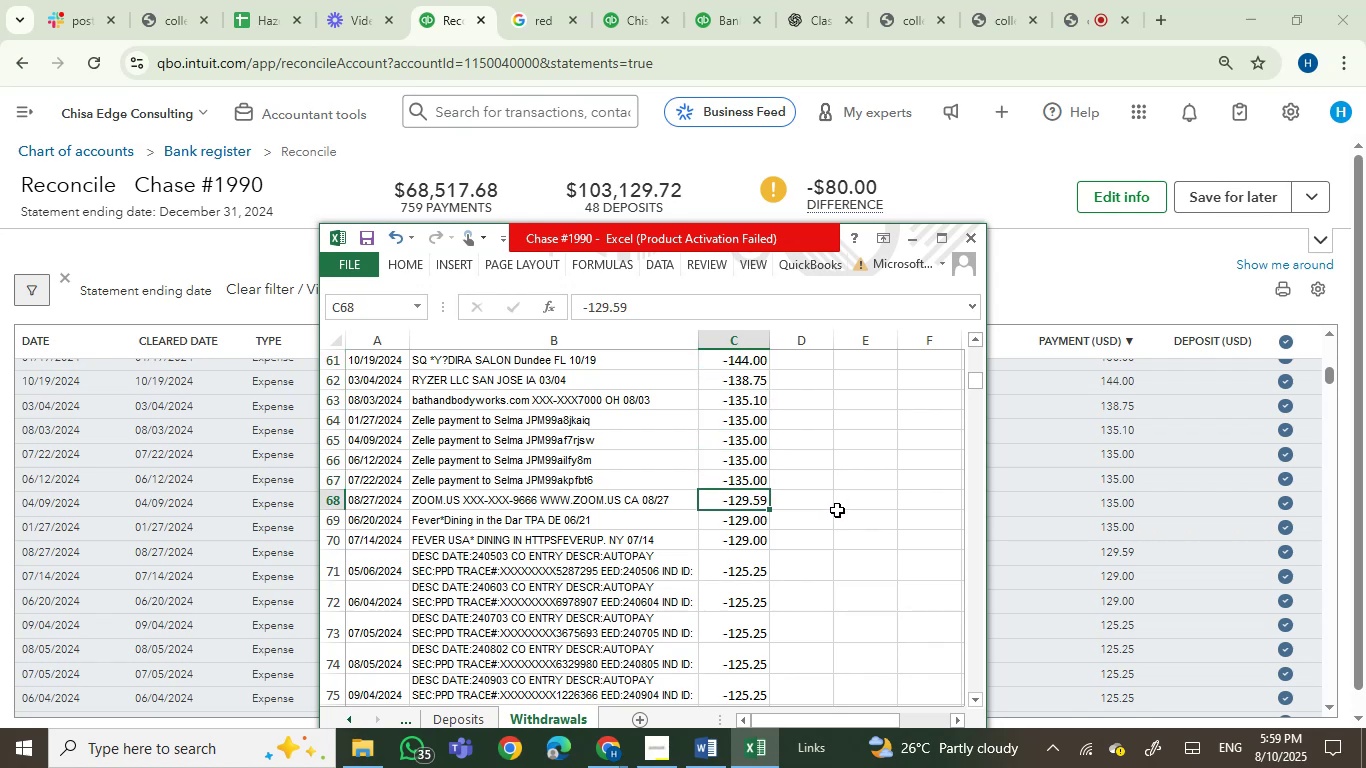 
key(ArrowDown)
 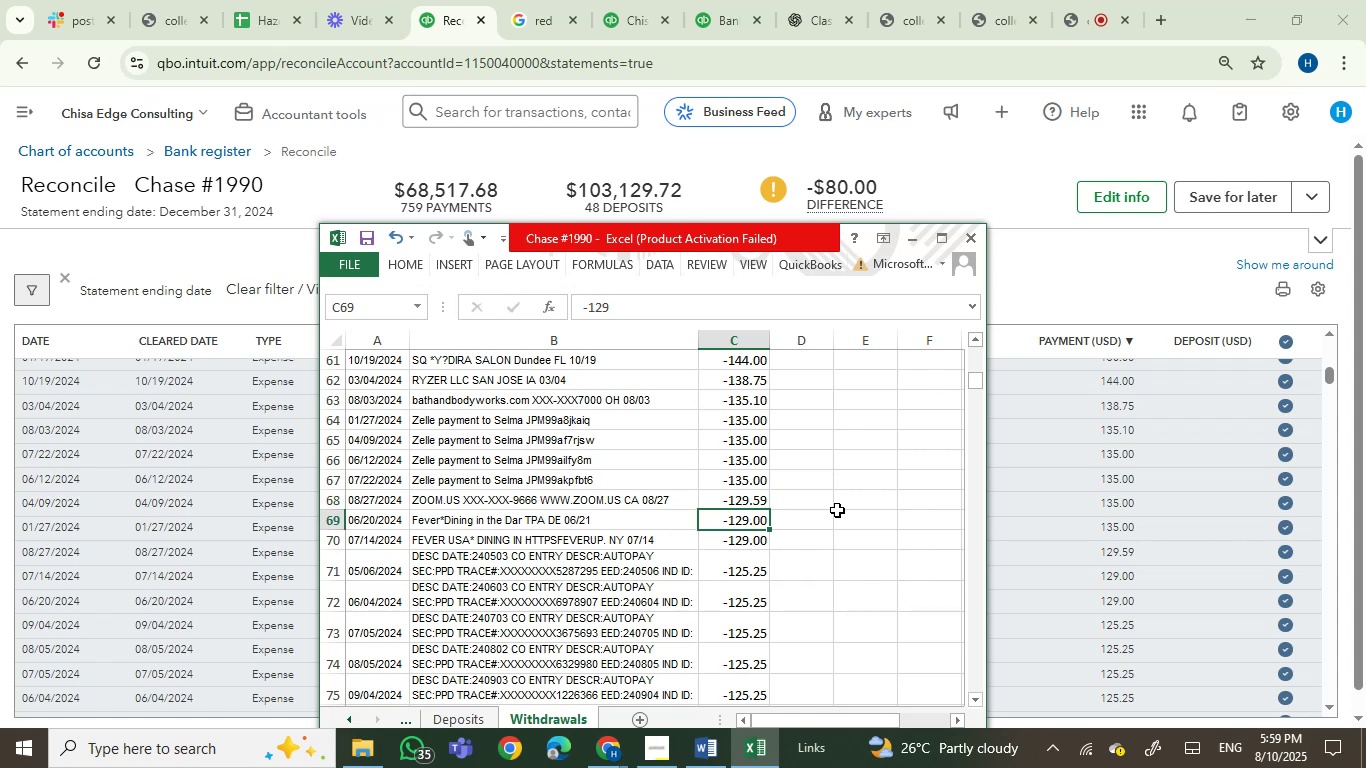 
key(ArrowDown)
 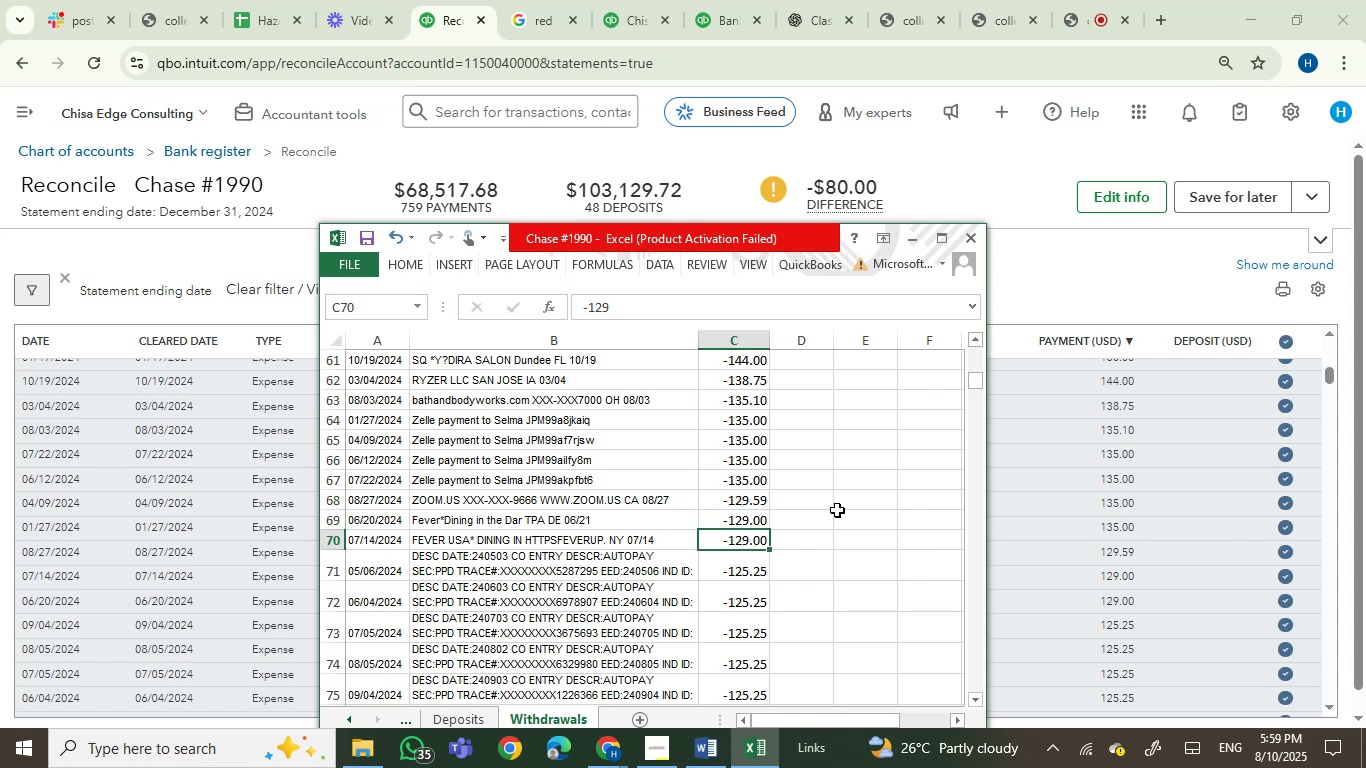 
key(ArrowDown)
 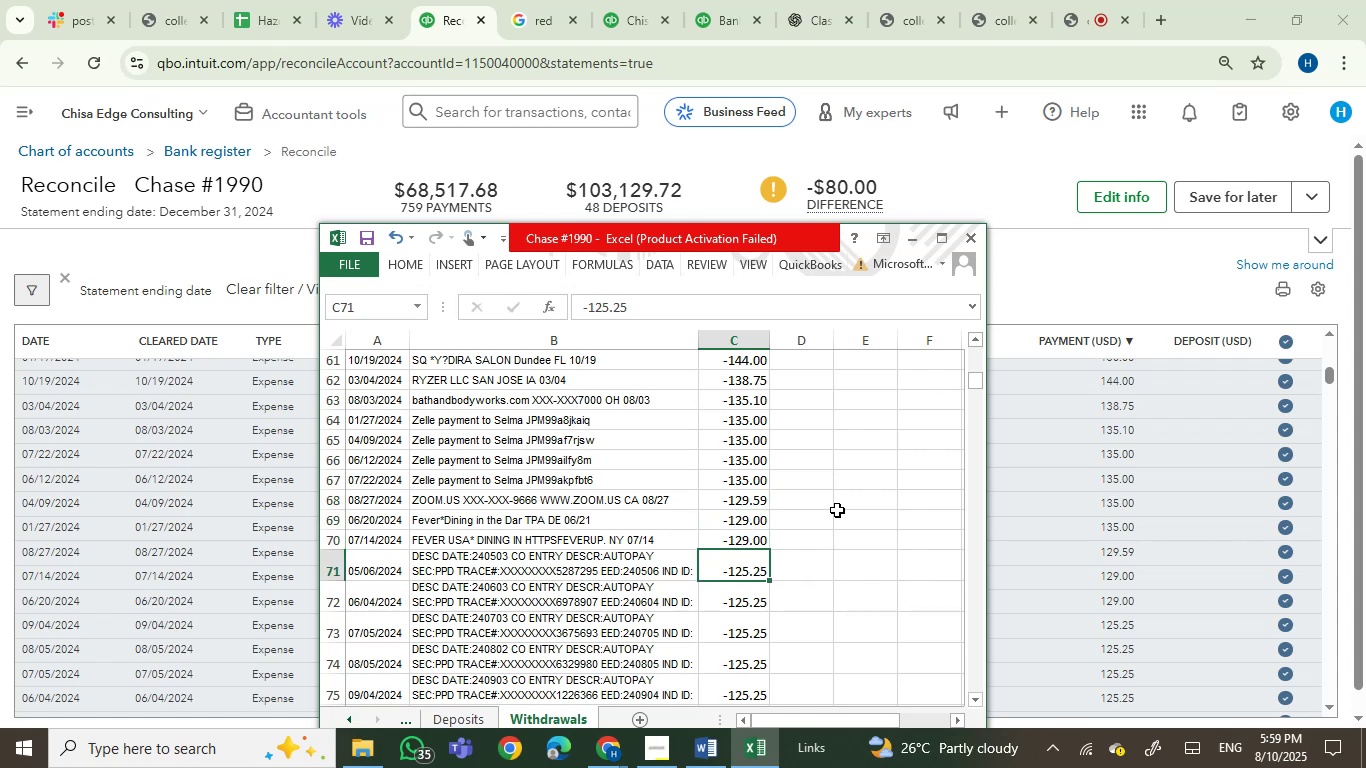 
key(ArrowDown)
 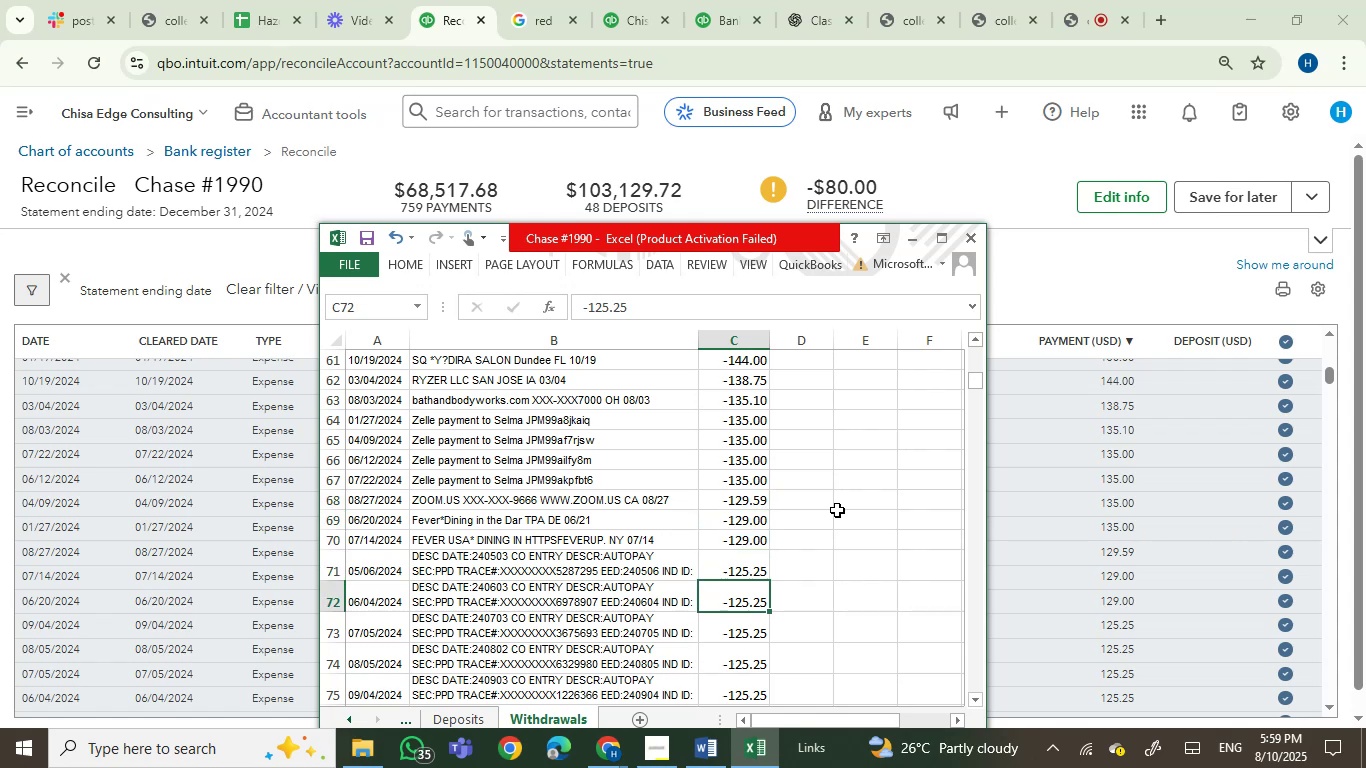 
key(ArrowDown)
 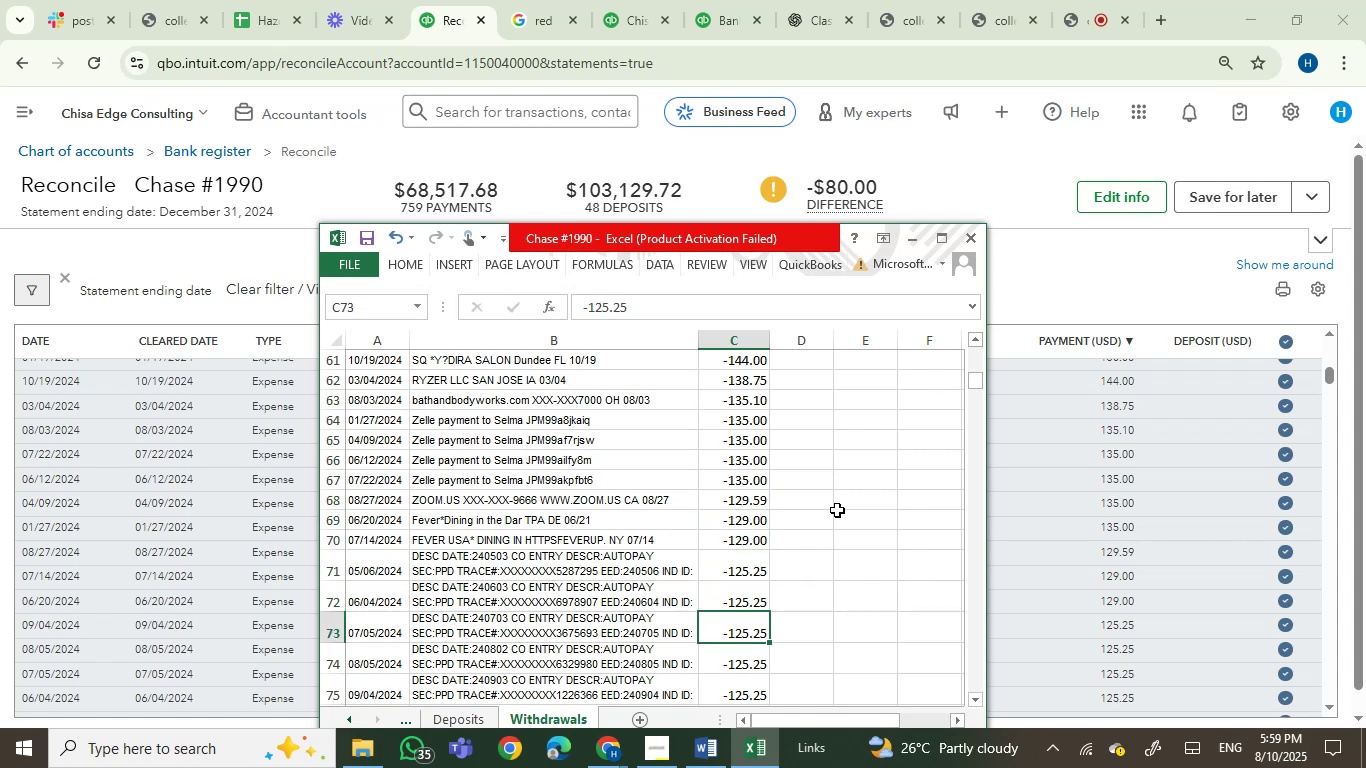 
key(ArrowDown)
 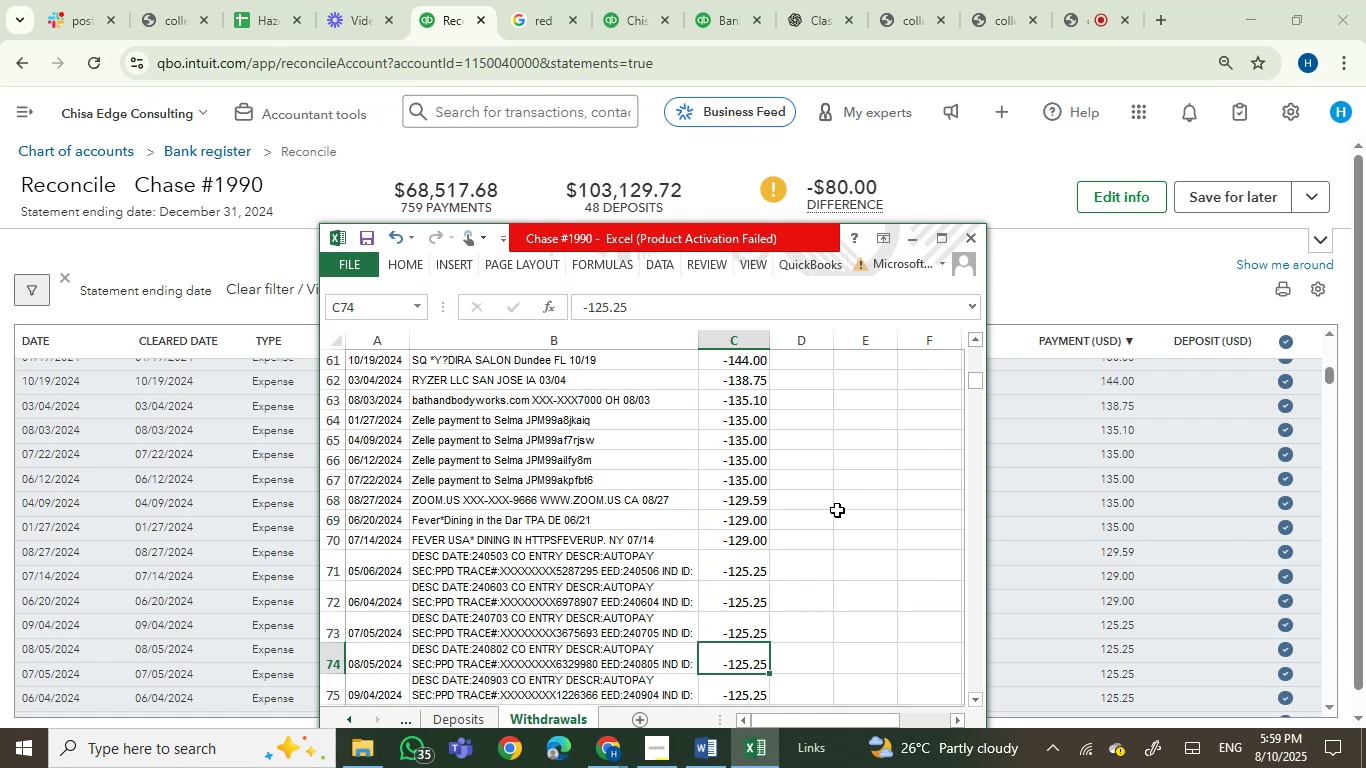 
key(ArrowDown)
 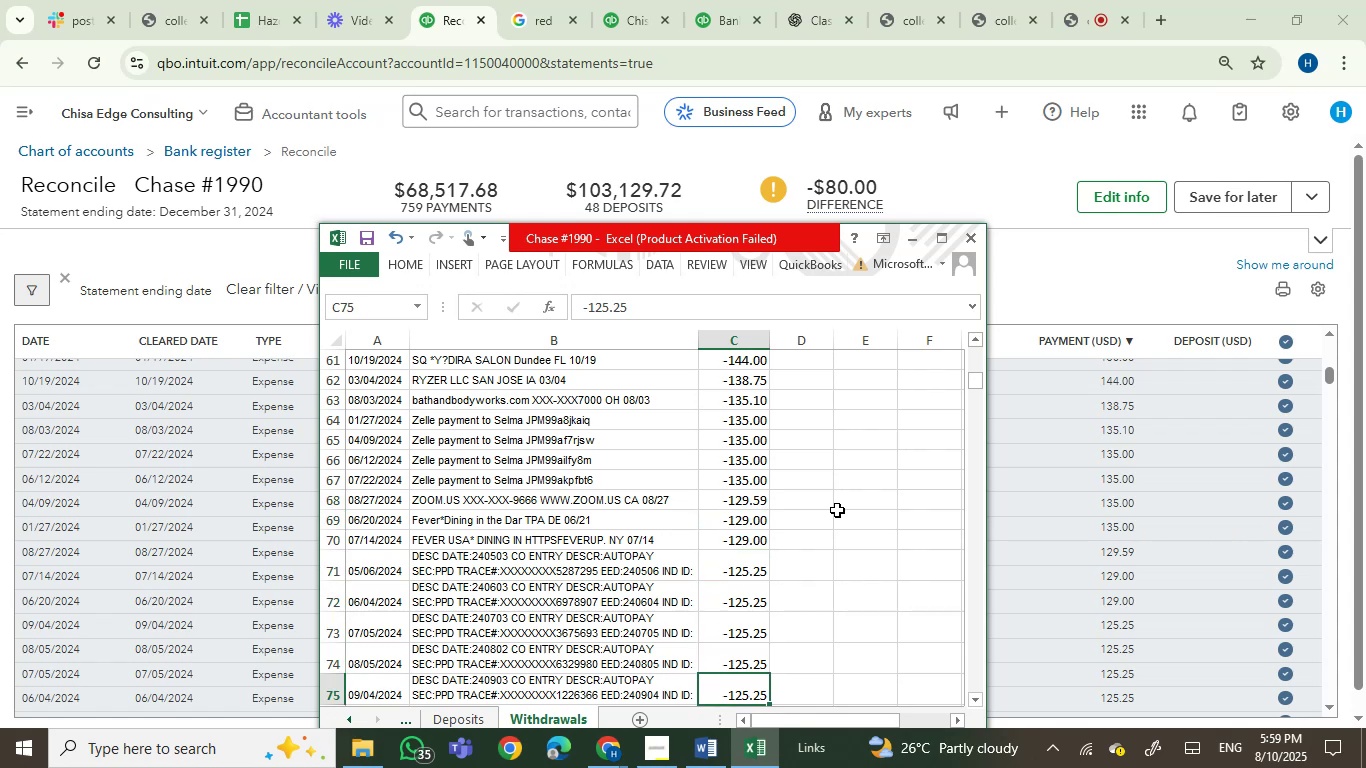 
key(ArrowDown)
 